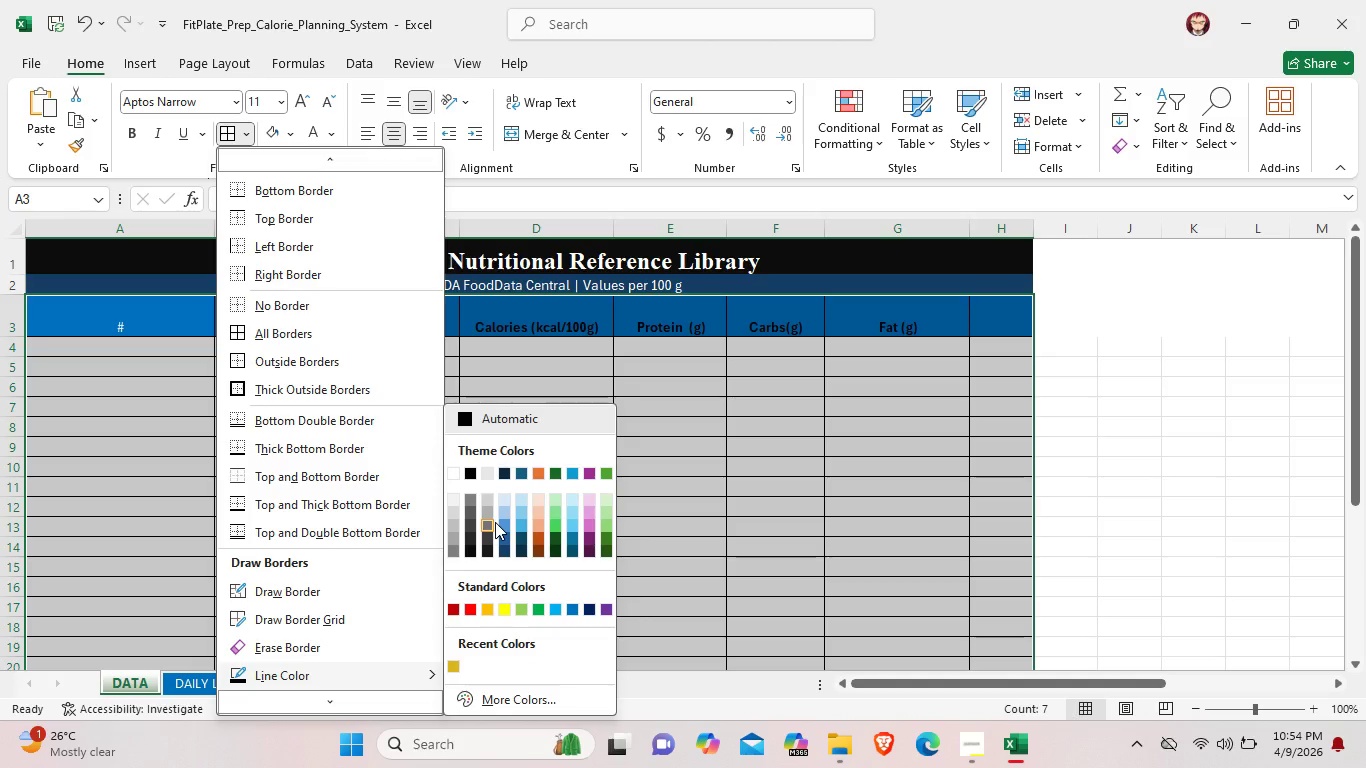 
left_click([451, 478])
 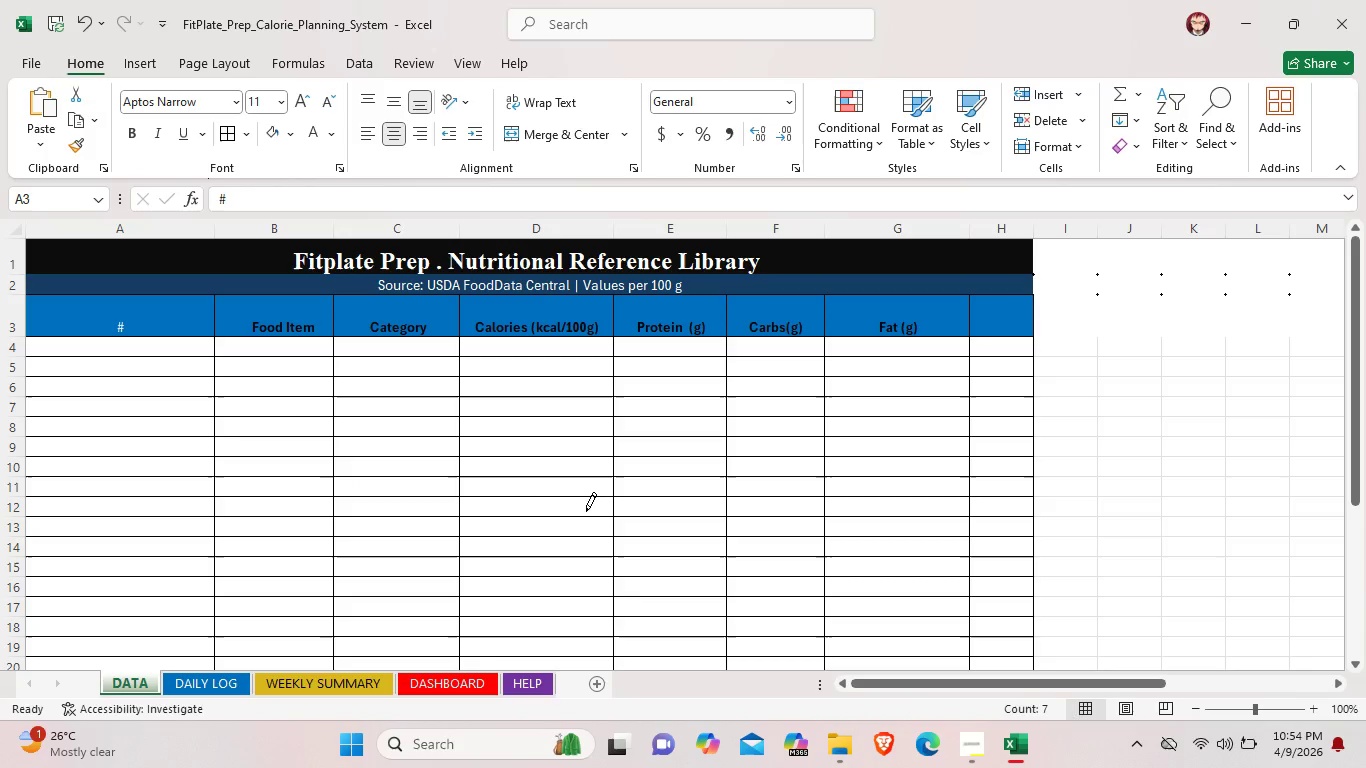 
left_click([588, 512])
 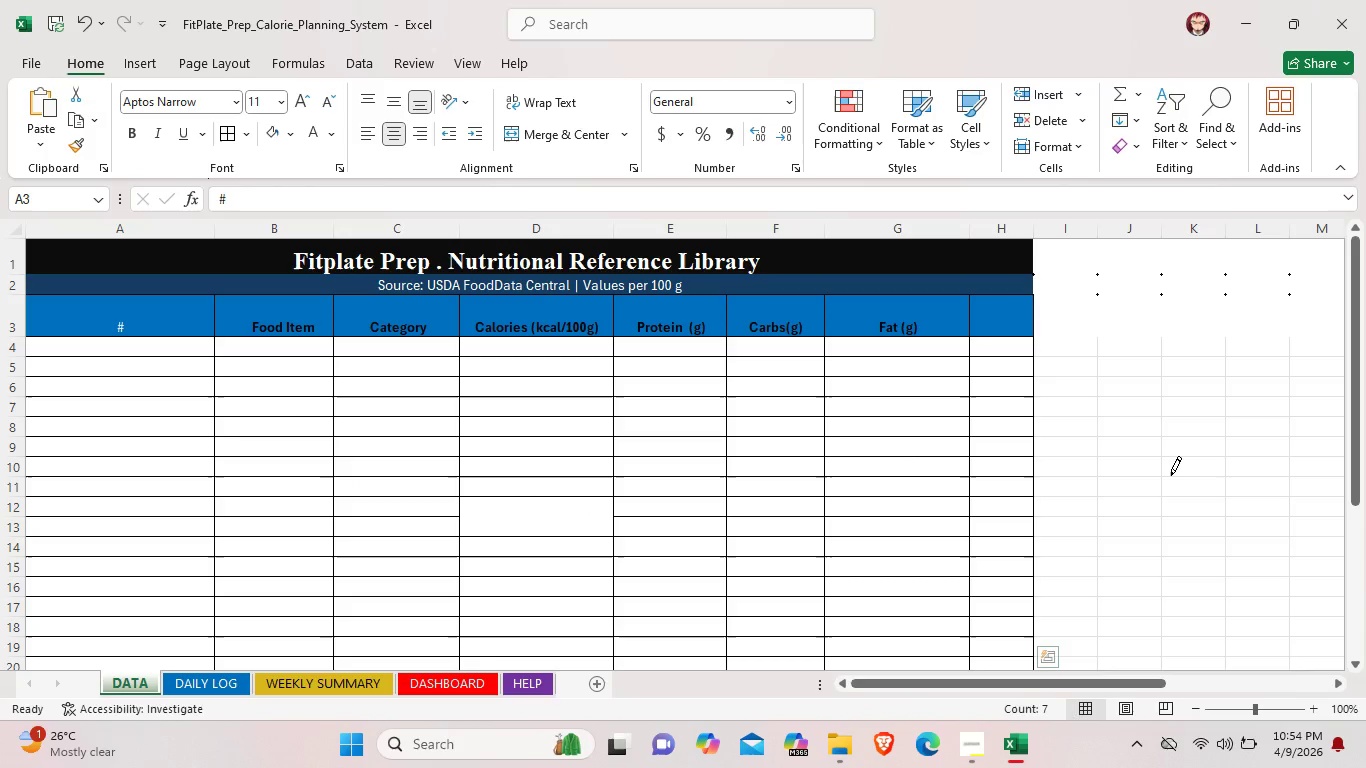 
left_click([1171, 475])
 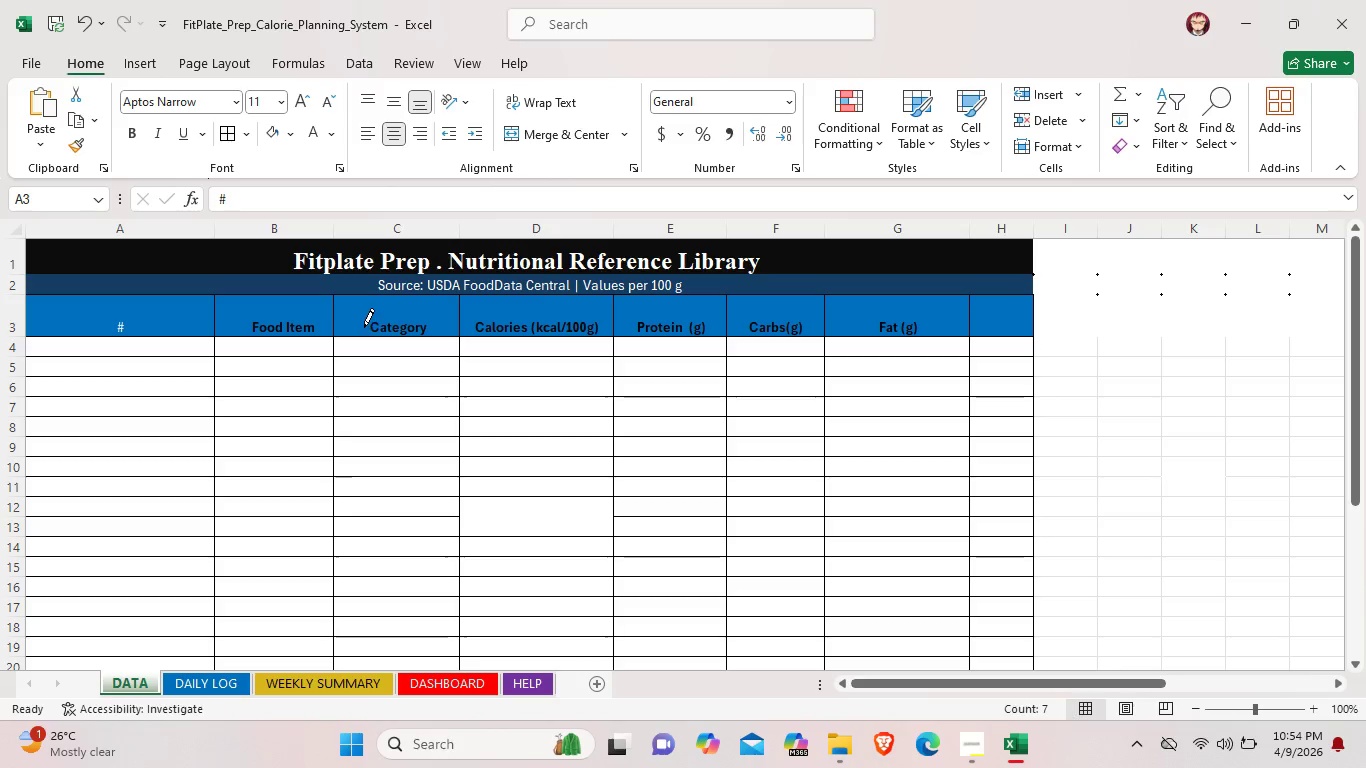 
left_click([331, 297])
 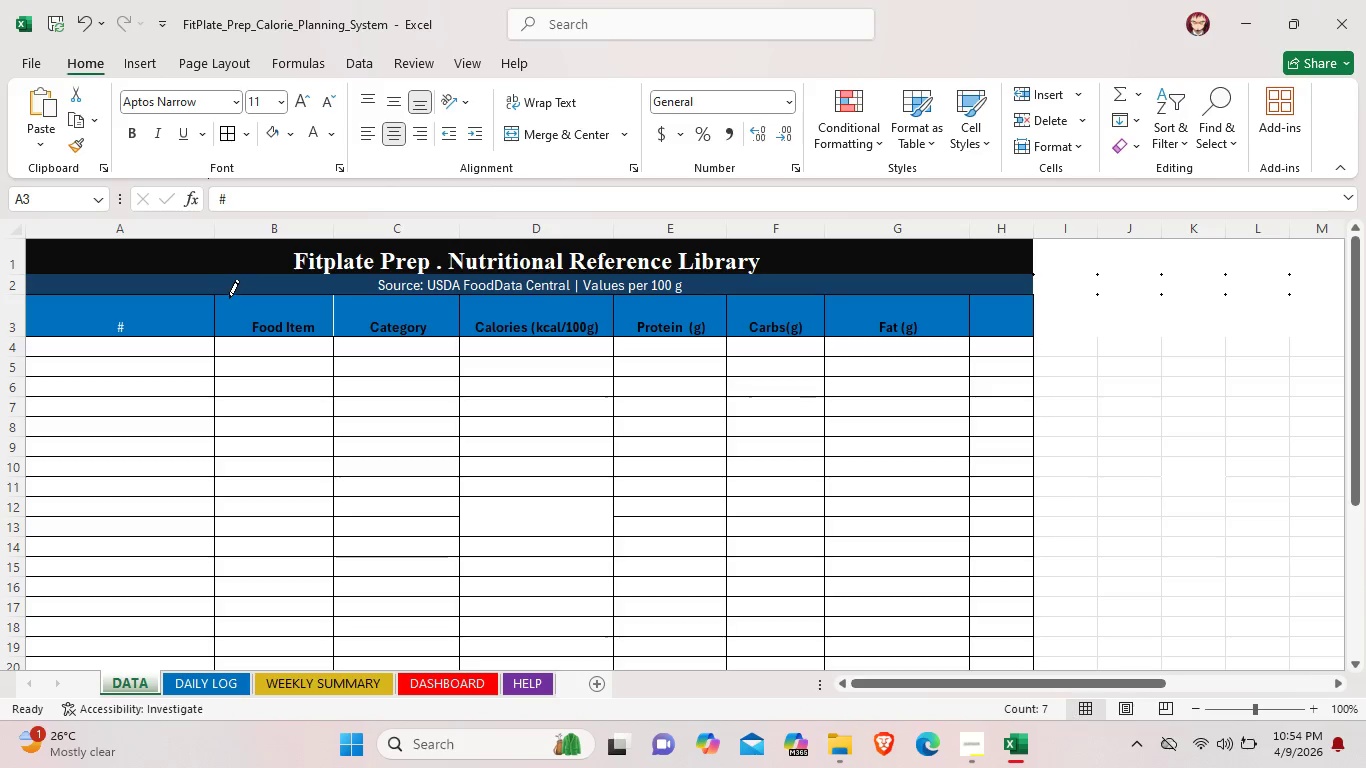 
left_click([211, 296])
 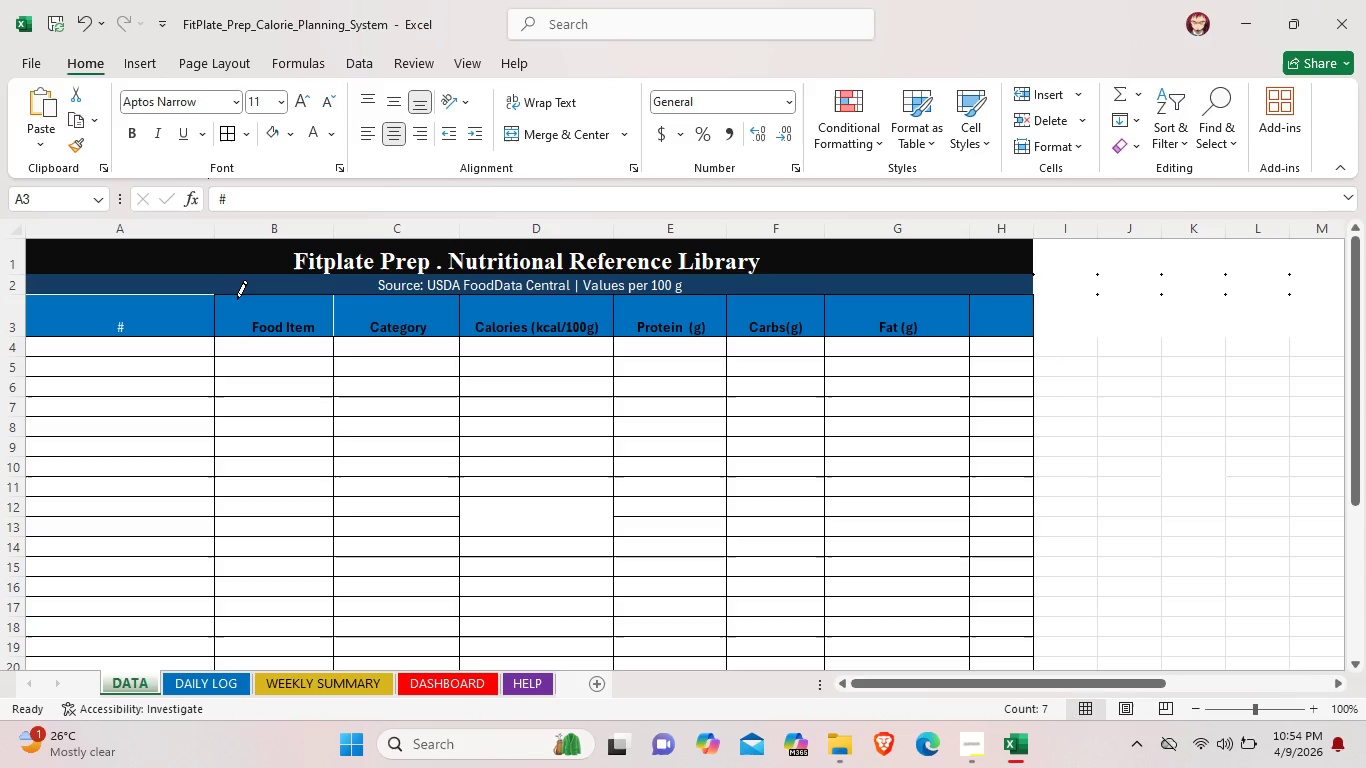 
left_click([237, 299])
 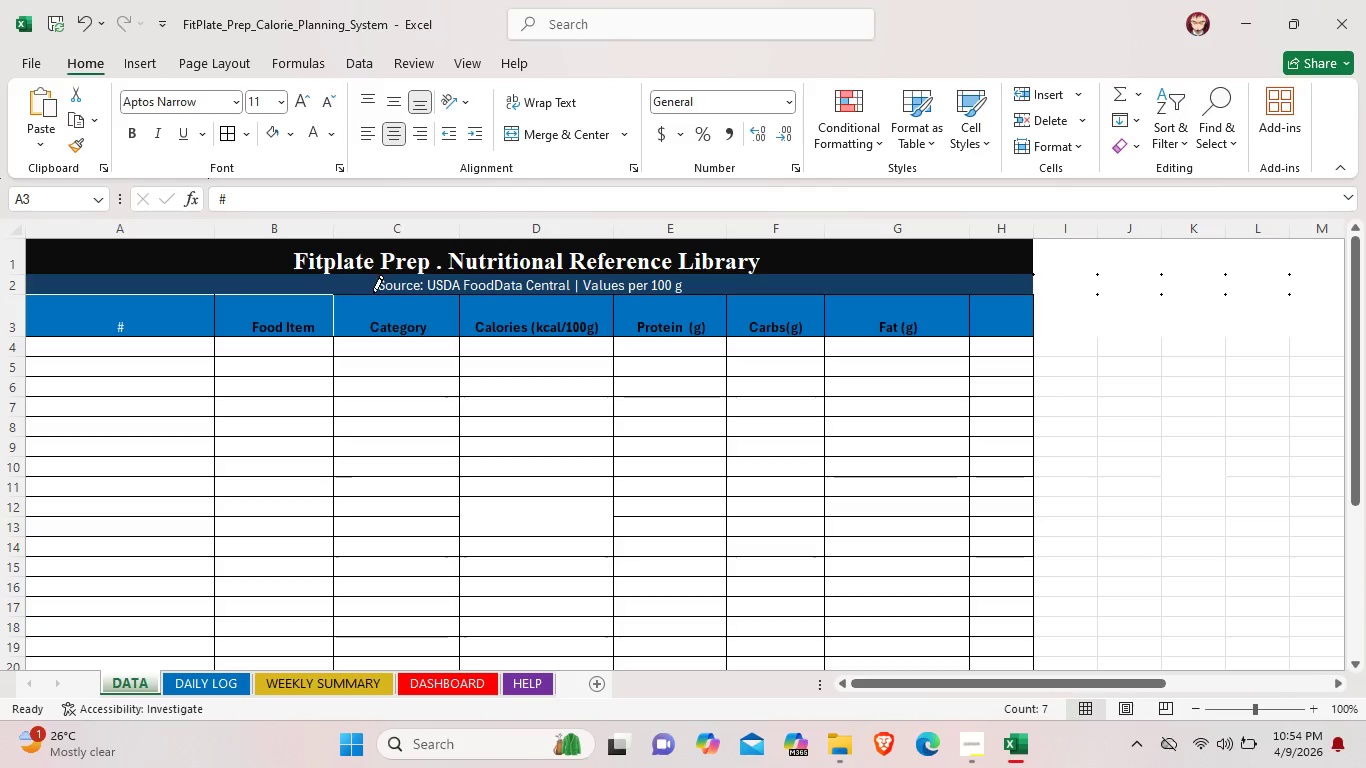 
left_click([373, 294])
 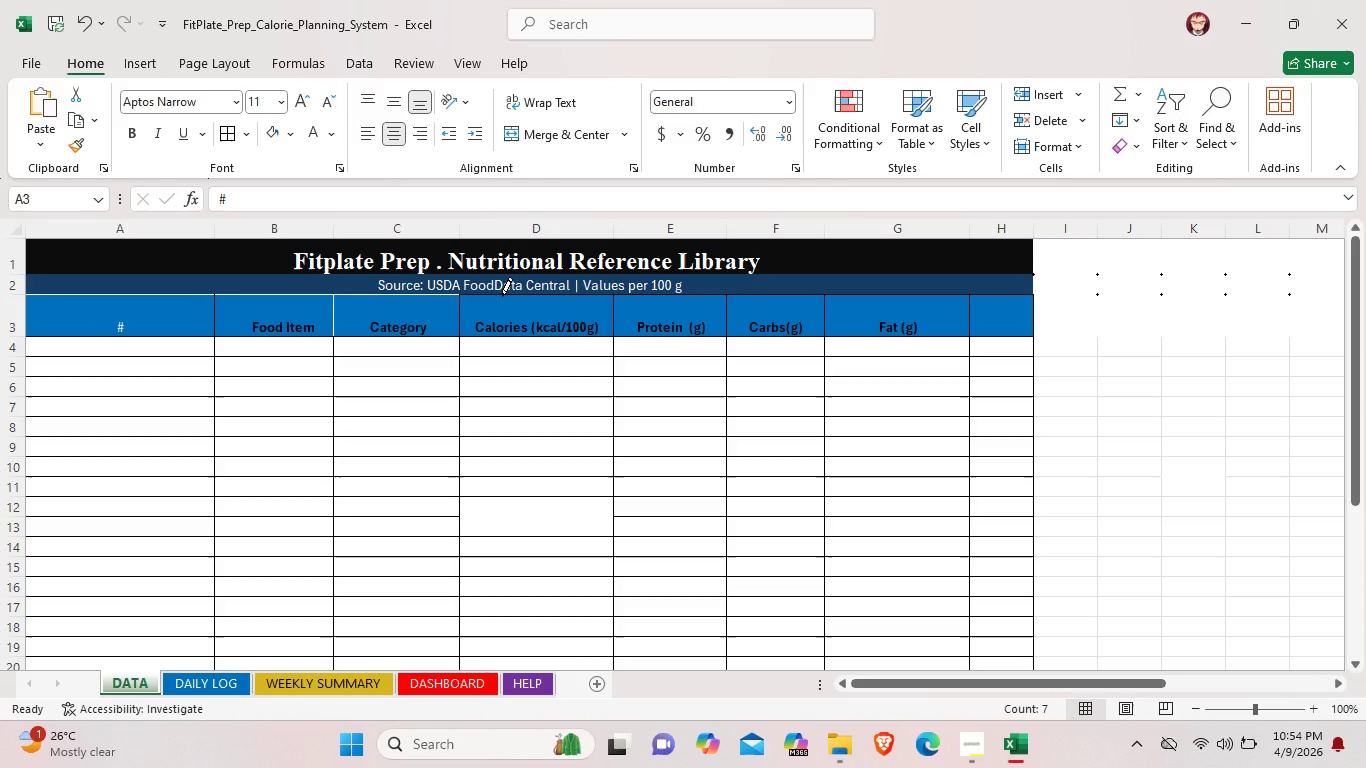 
left_click([502, 296])
 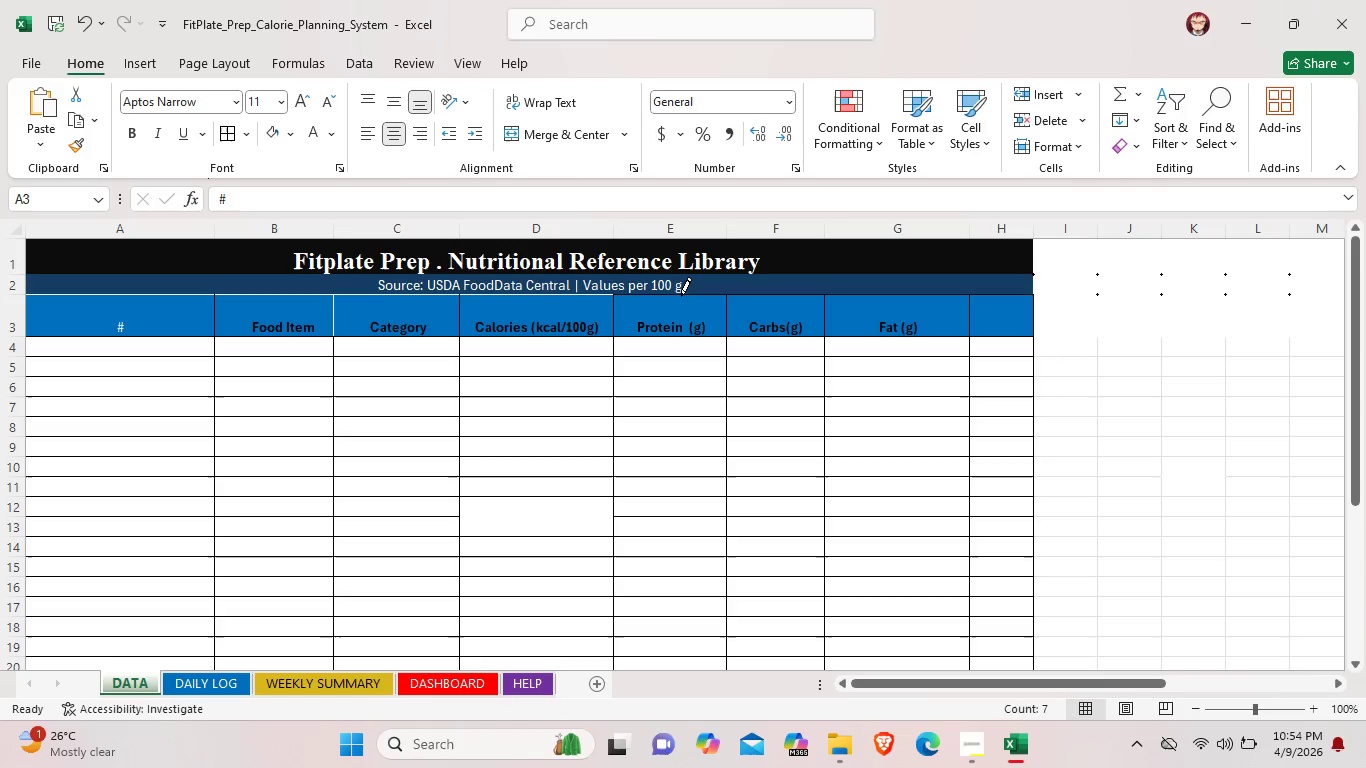 
left_click([681, 296])
 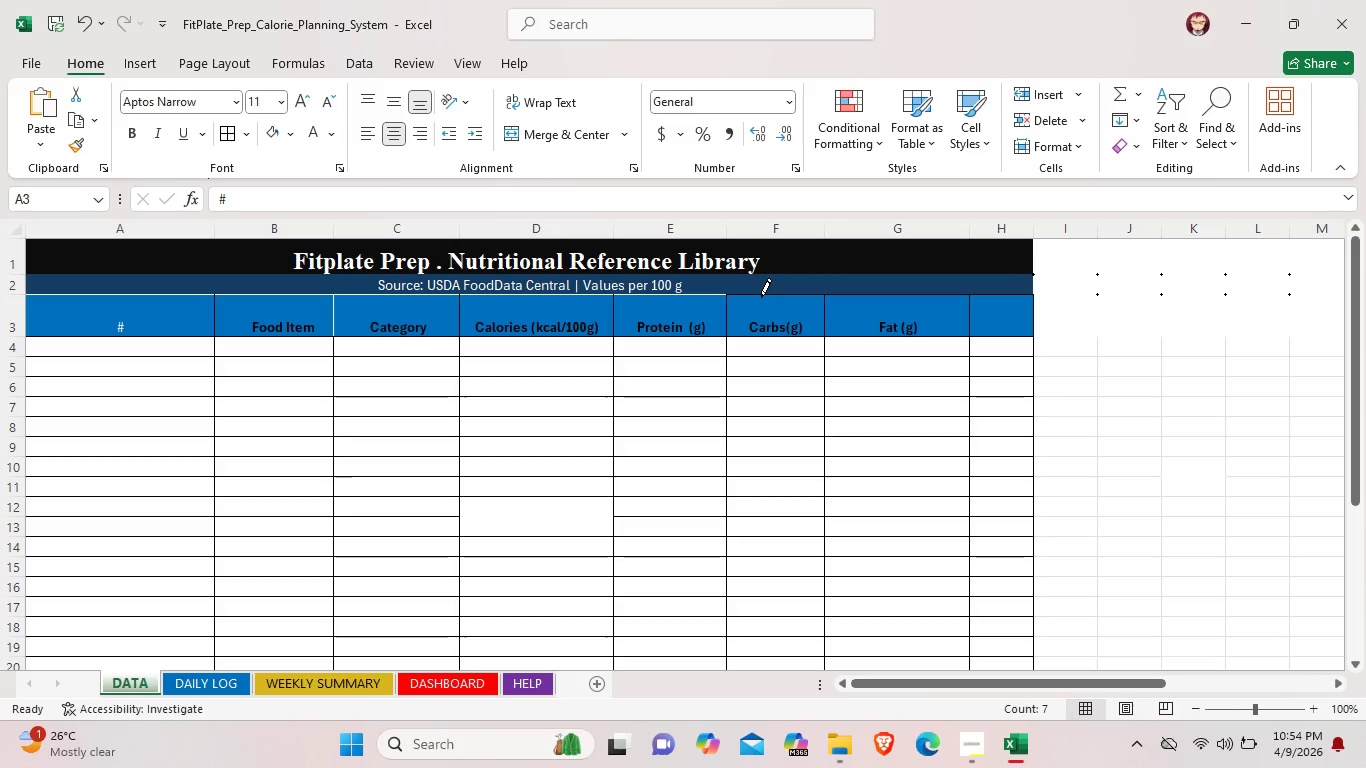 
left_click([761, 297])
 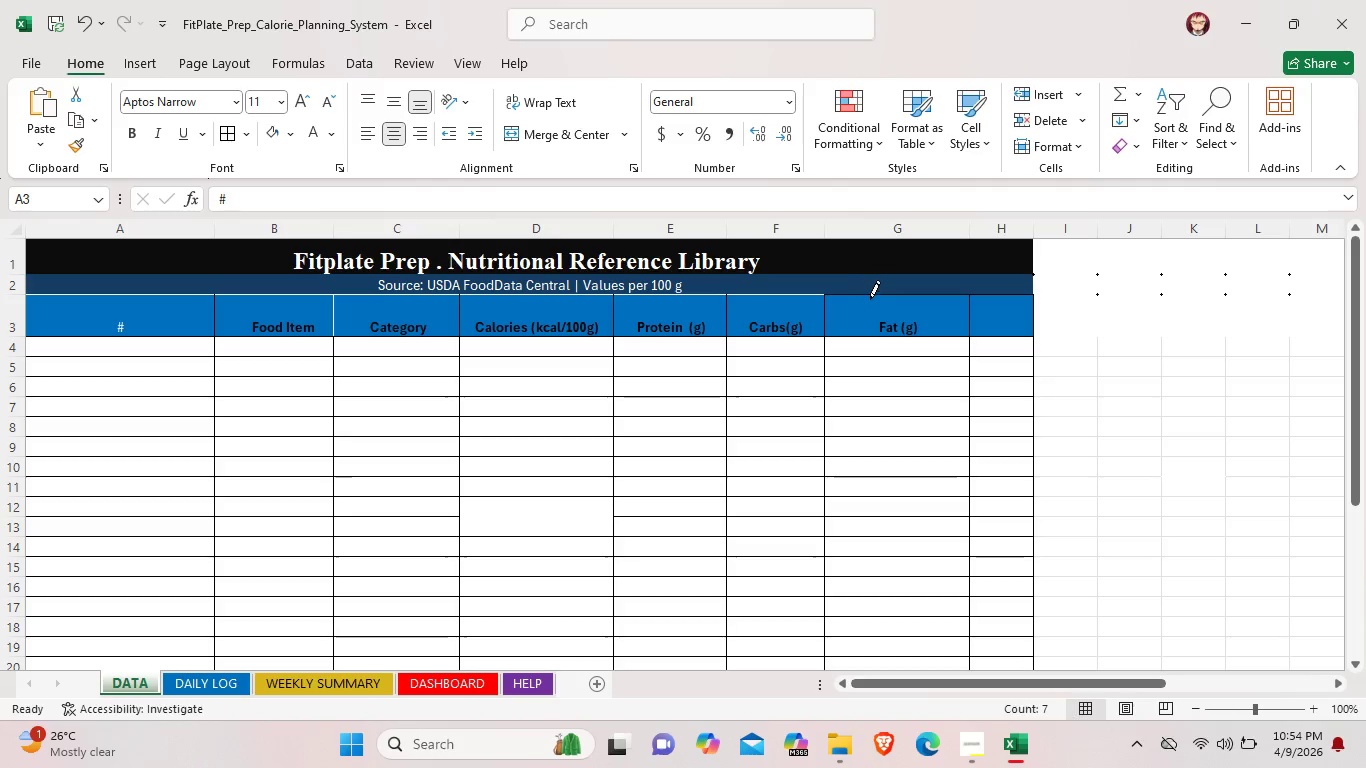 
left_click([872, 297])
 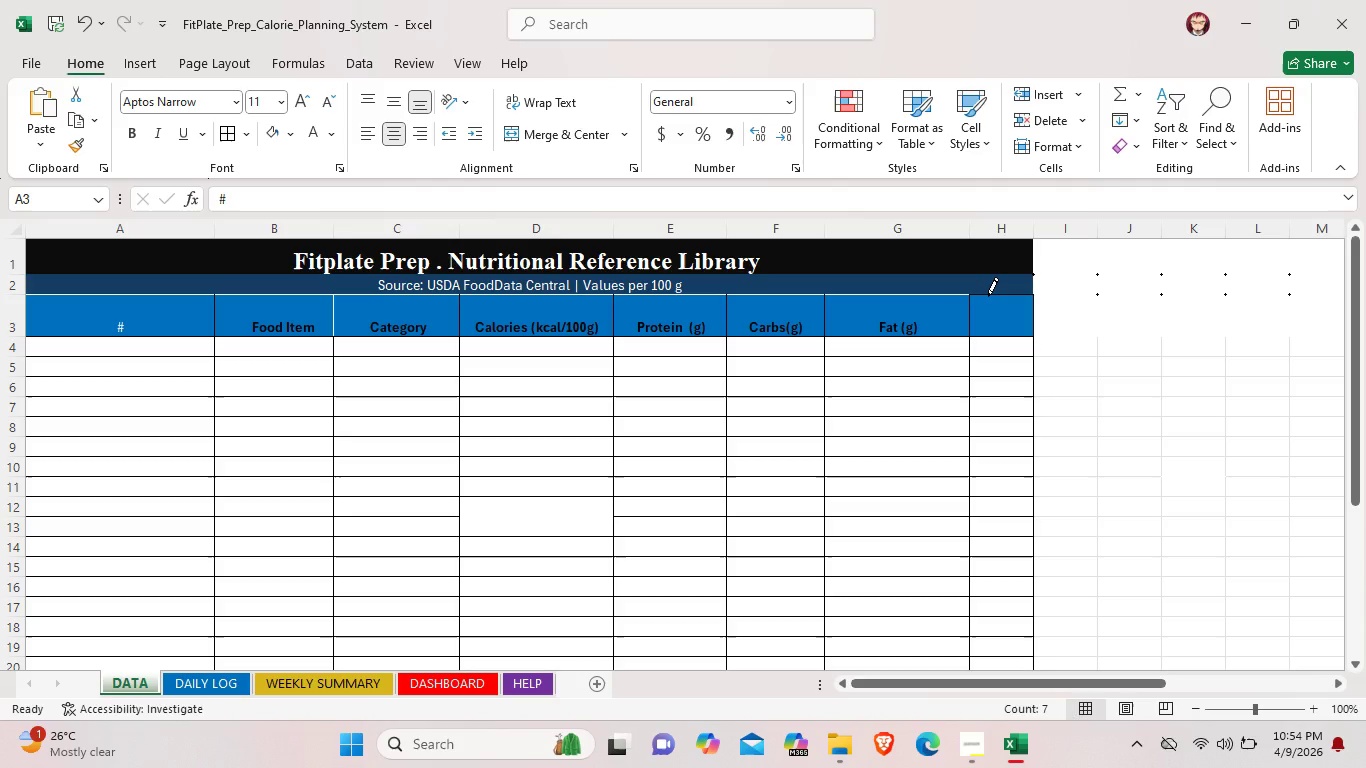 
left_click([988, 296])
 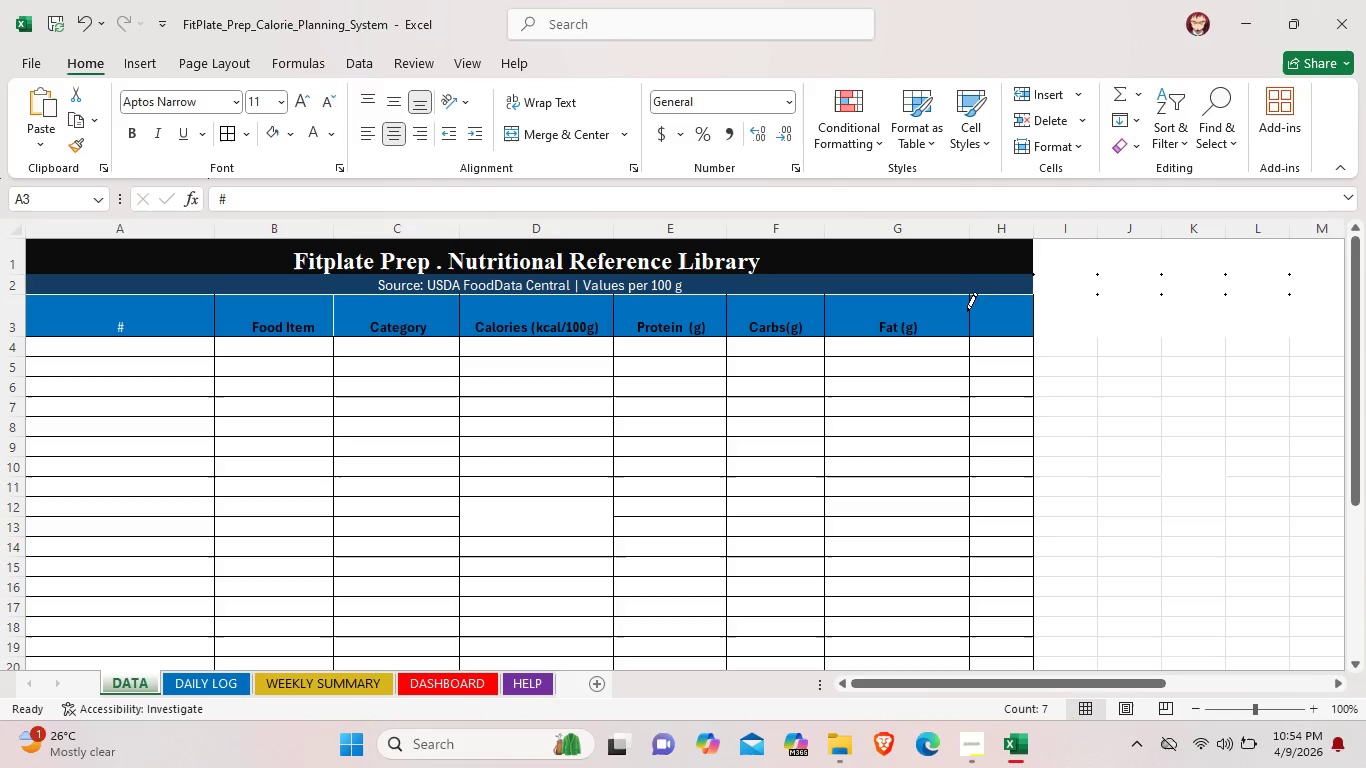 
left_click([967, 312])
 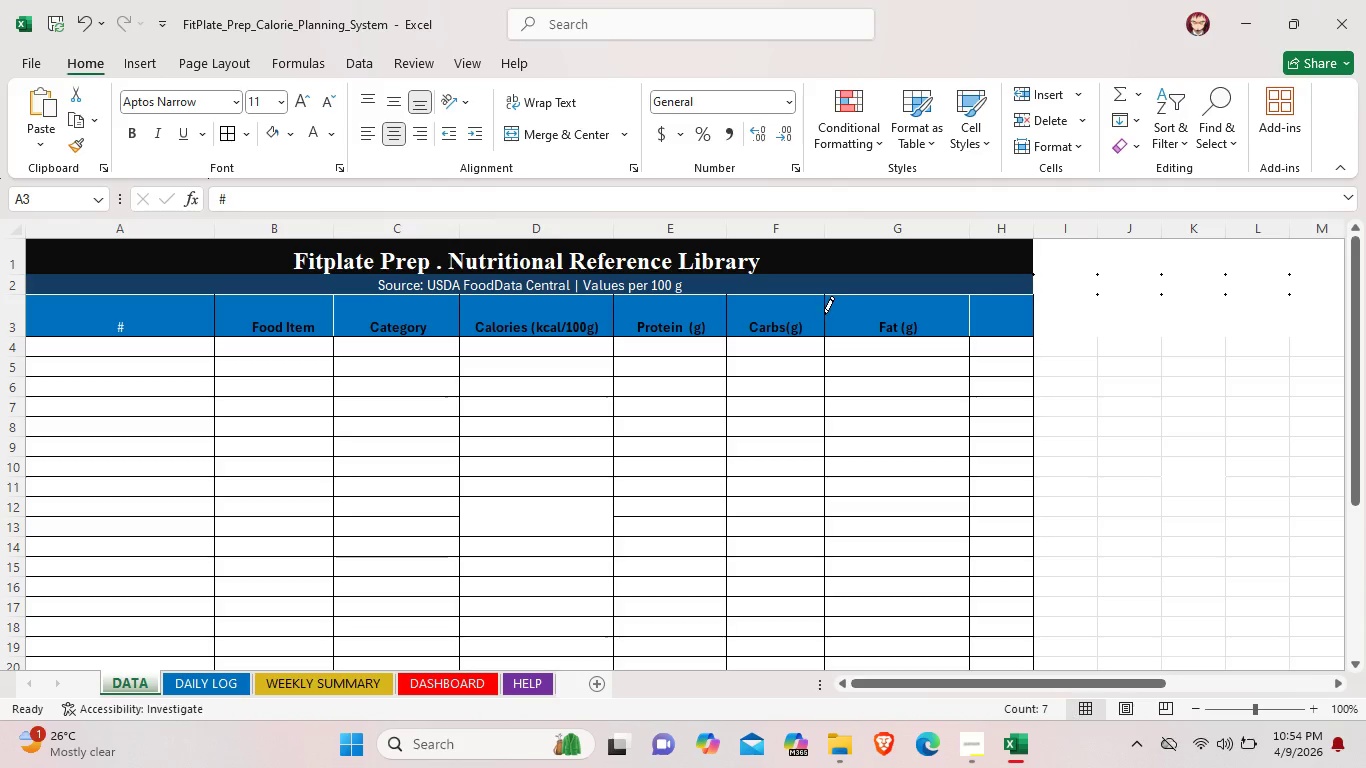 
left_click([824, 315])
 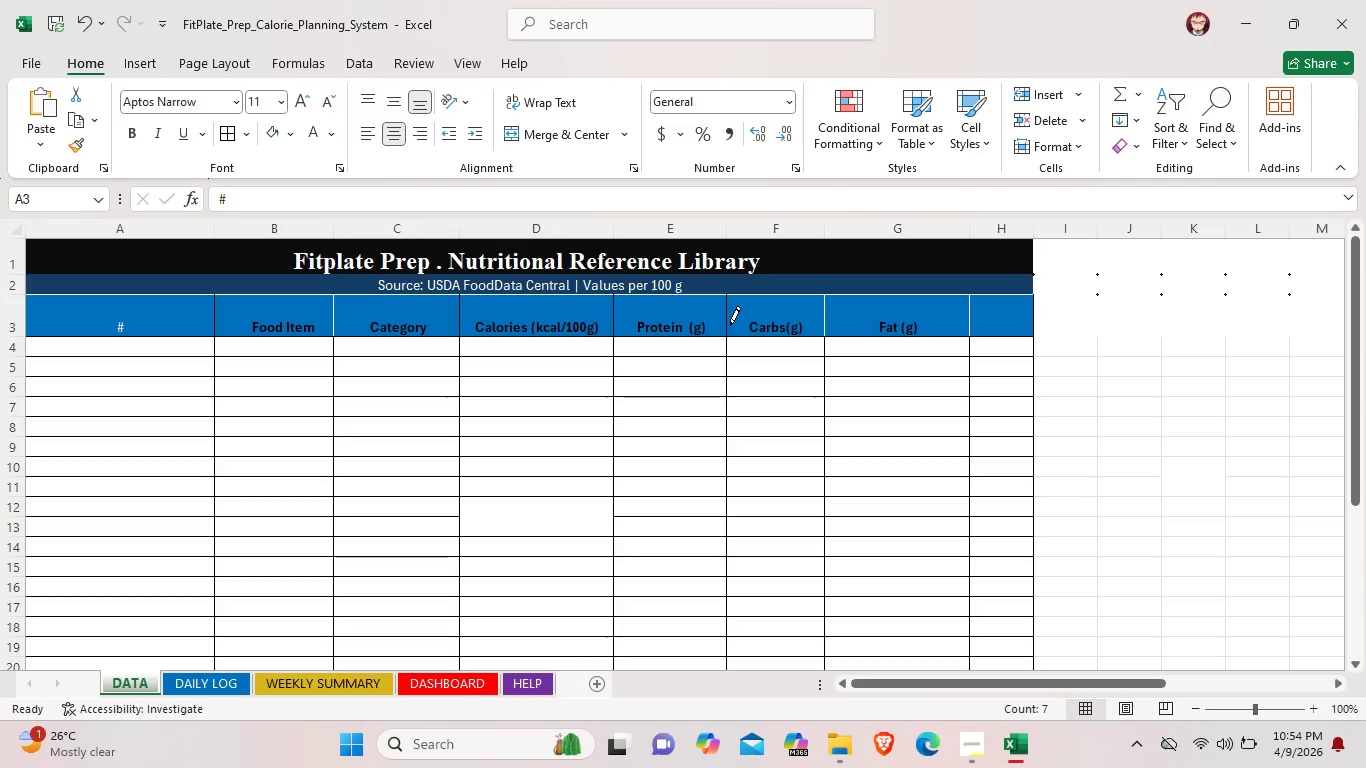 
left_click([730, 325])
 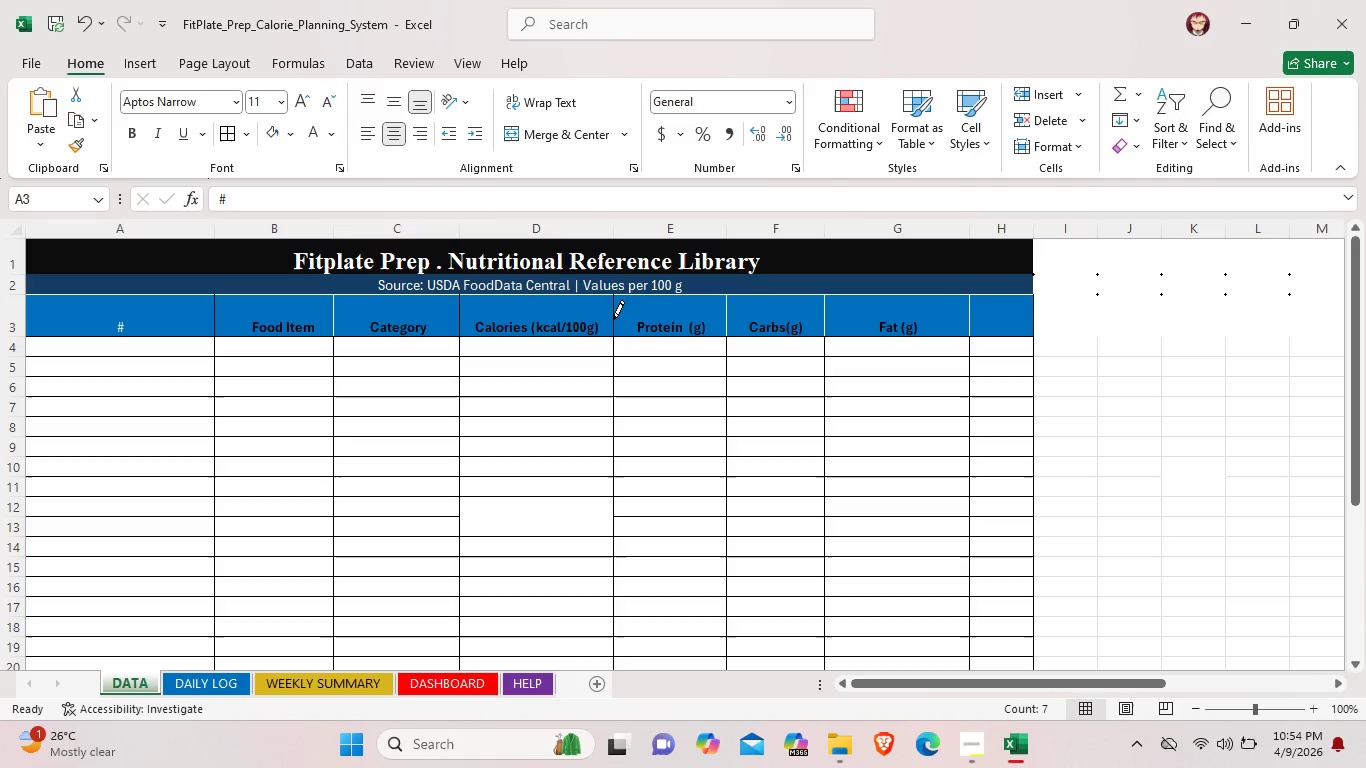 
left_click([614, 319])
 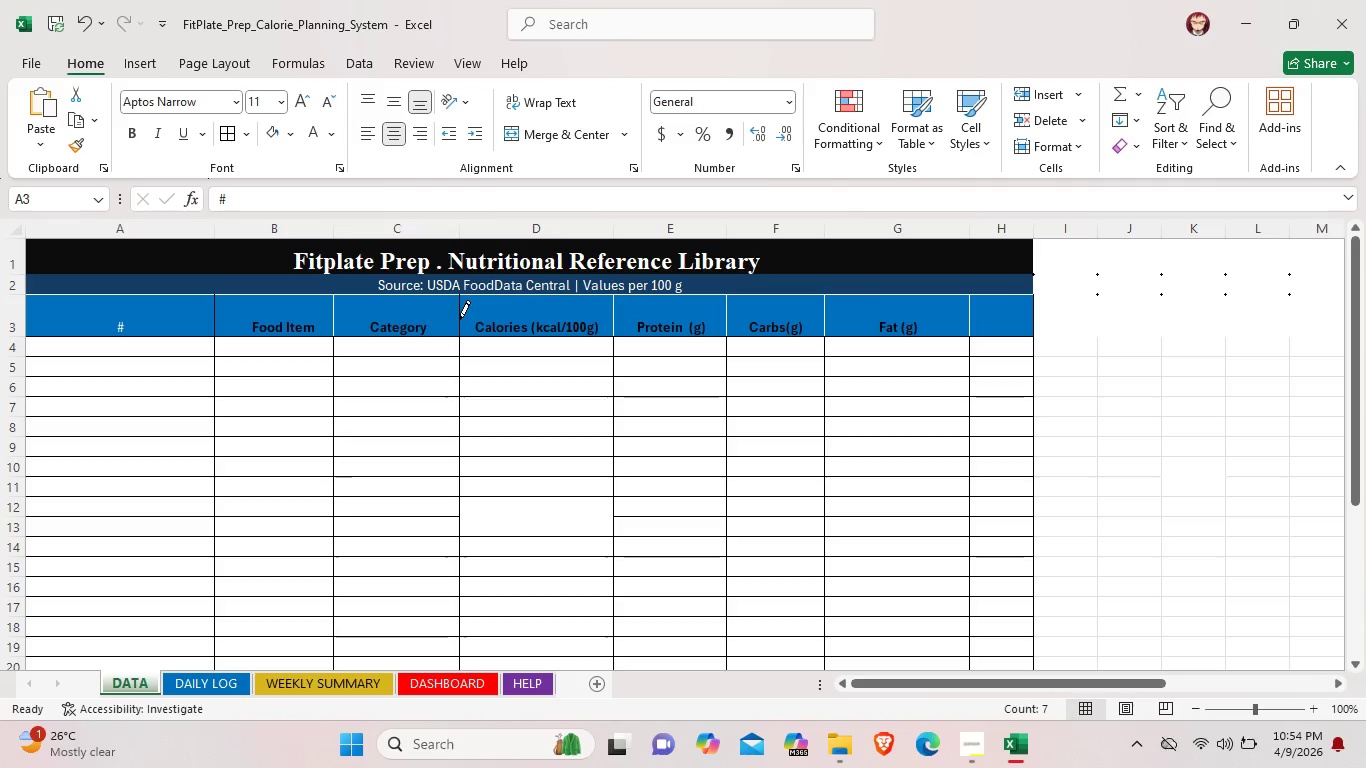 
left_click([459, 319])
 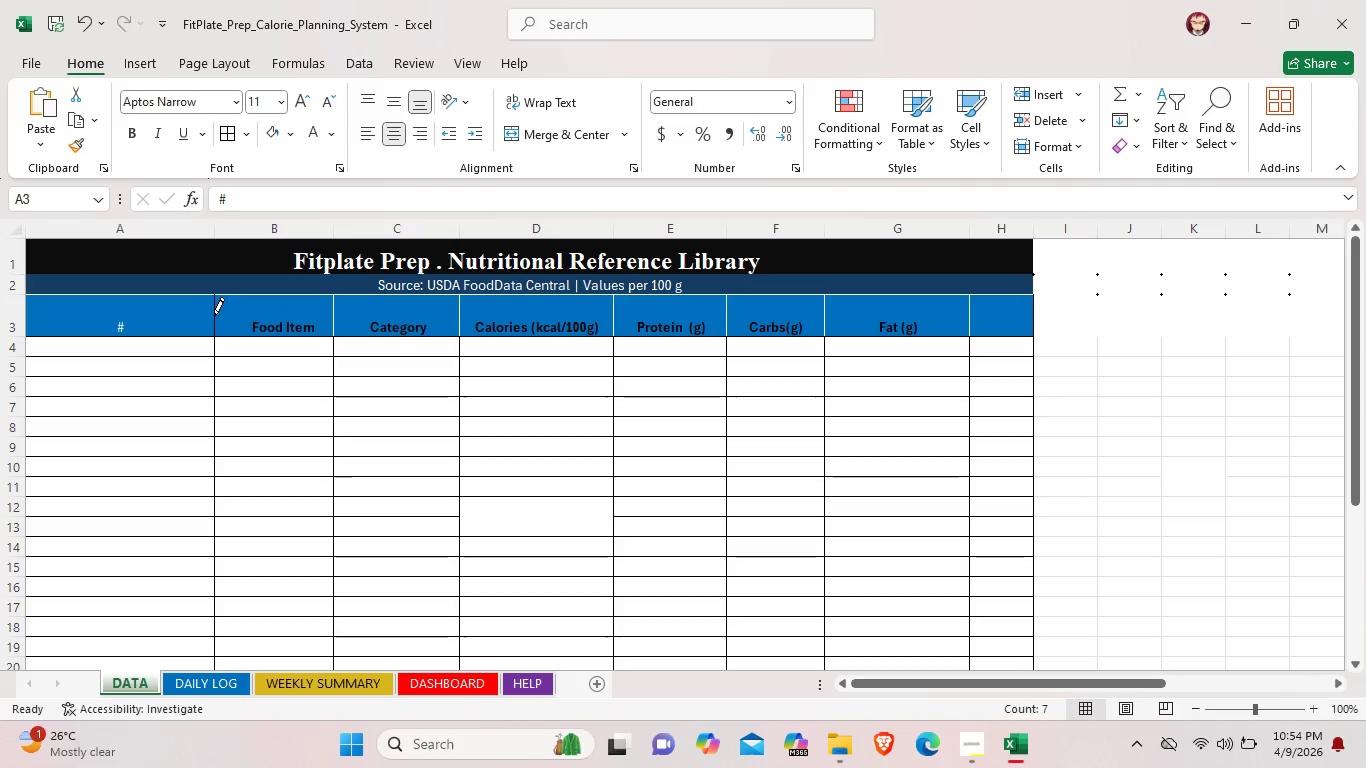 
left_click([214, 316])
 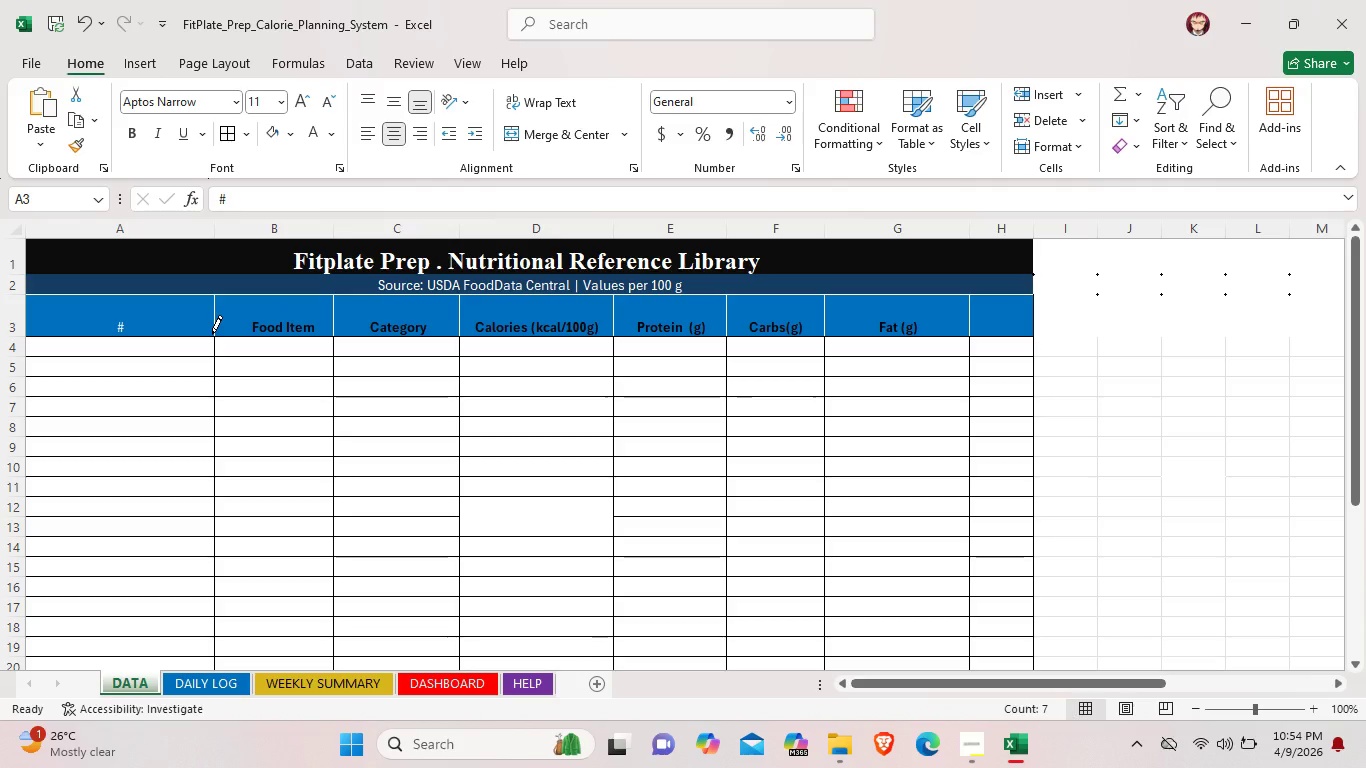 
left_click_drag(start_coordinate=[212, 334], to_coordinate=[208, 672])
 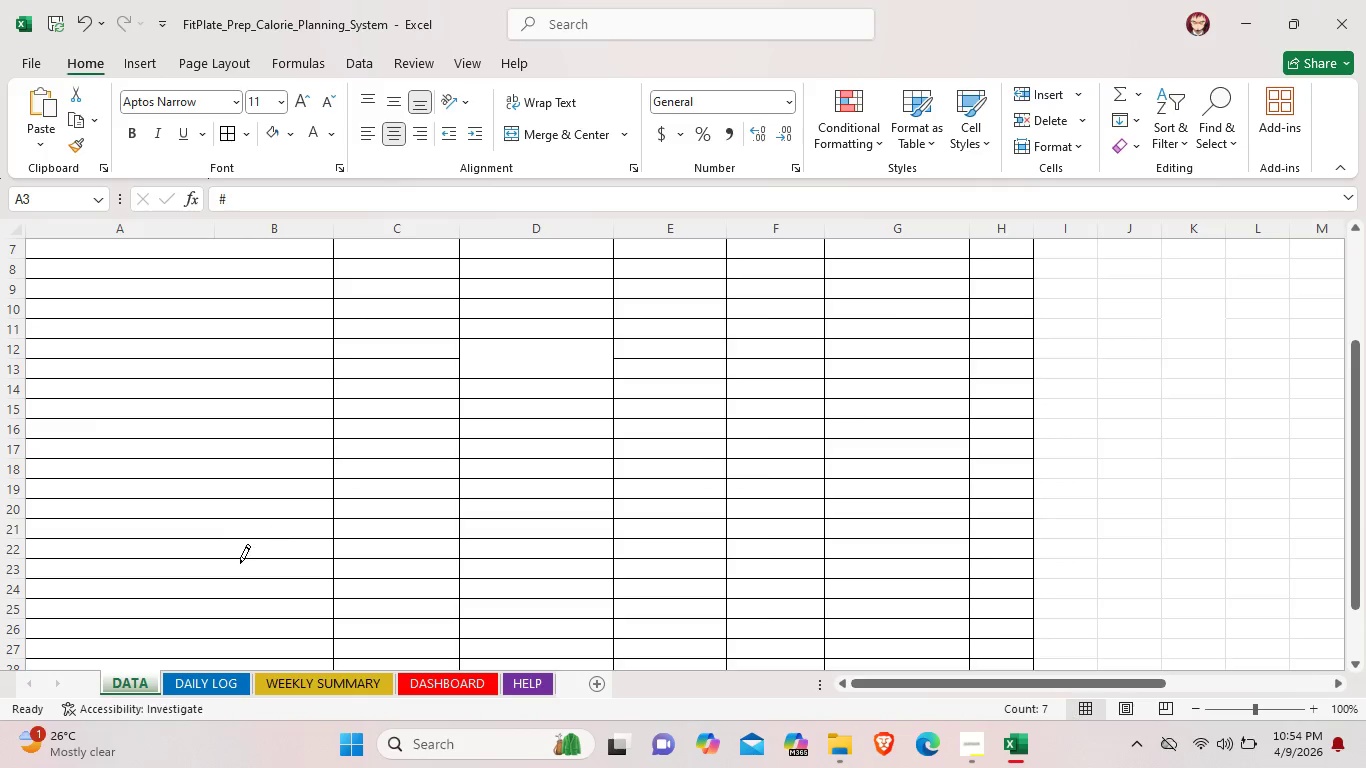 
scroll: coordinate [240, 563], scroll_direction: down, amount: 2.0
 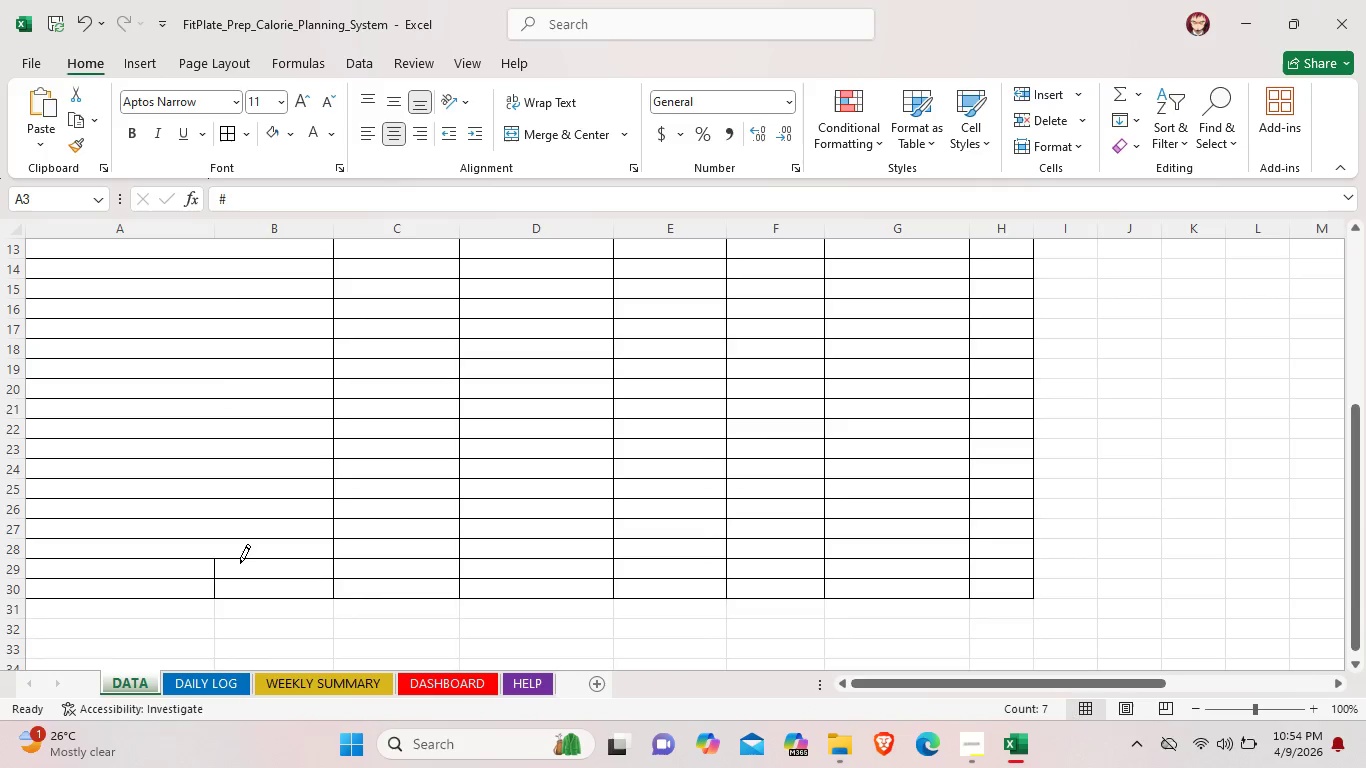 
scroll: coordinate [240, 563], scroll_direction: up, amount: 4.0
 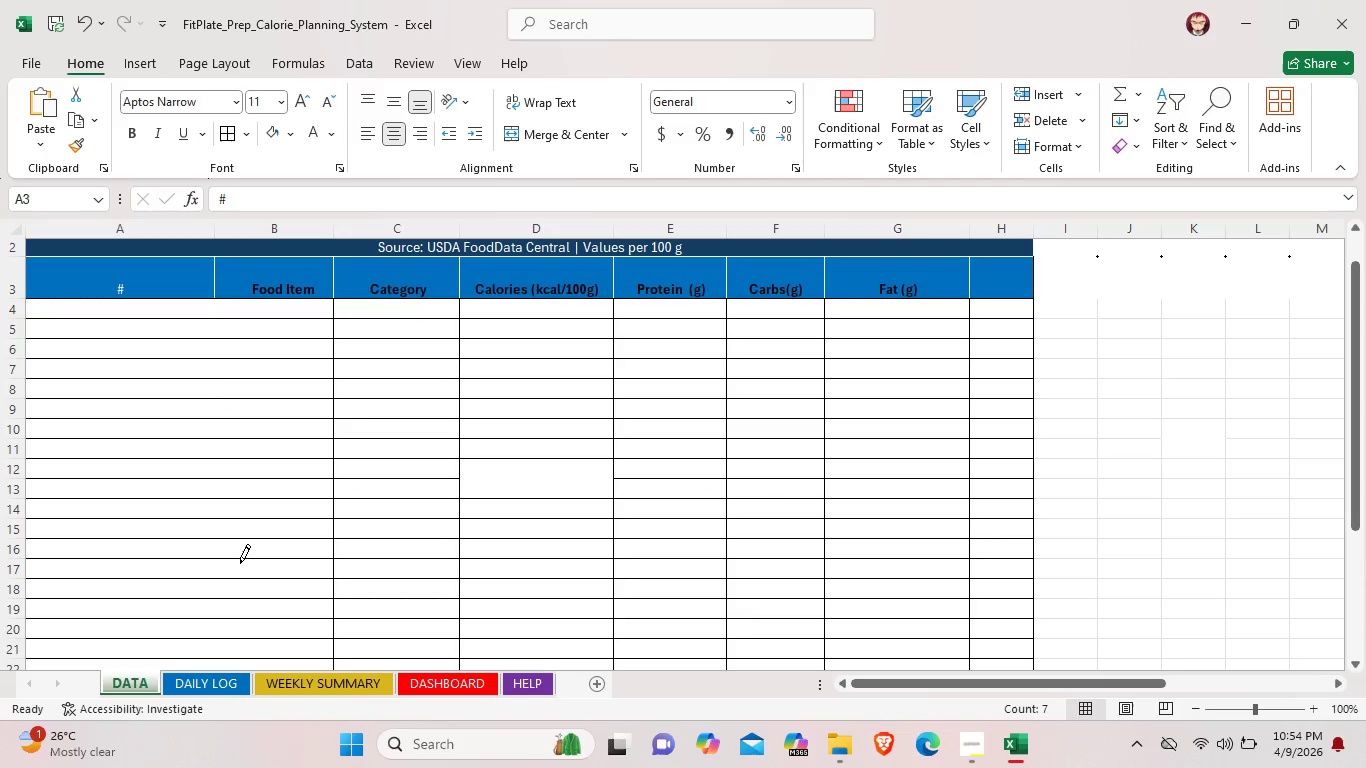 
key(Control+Z)
 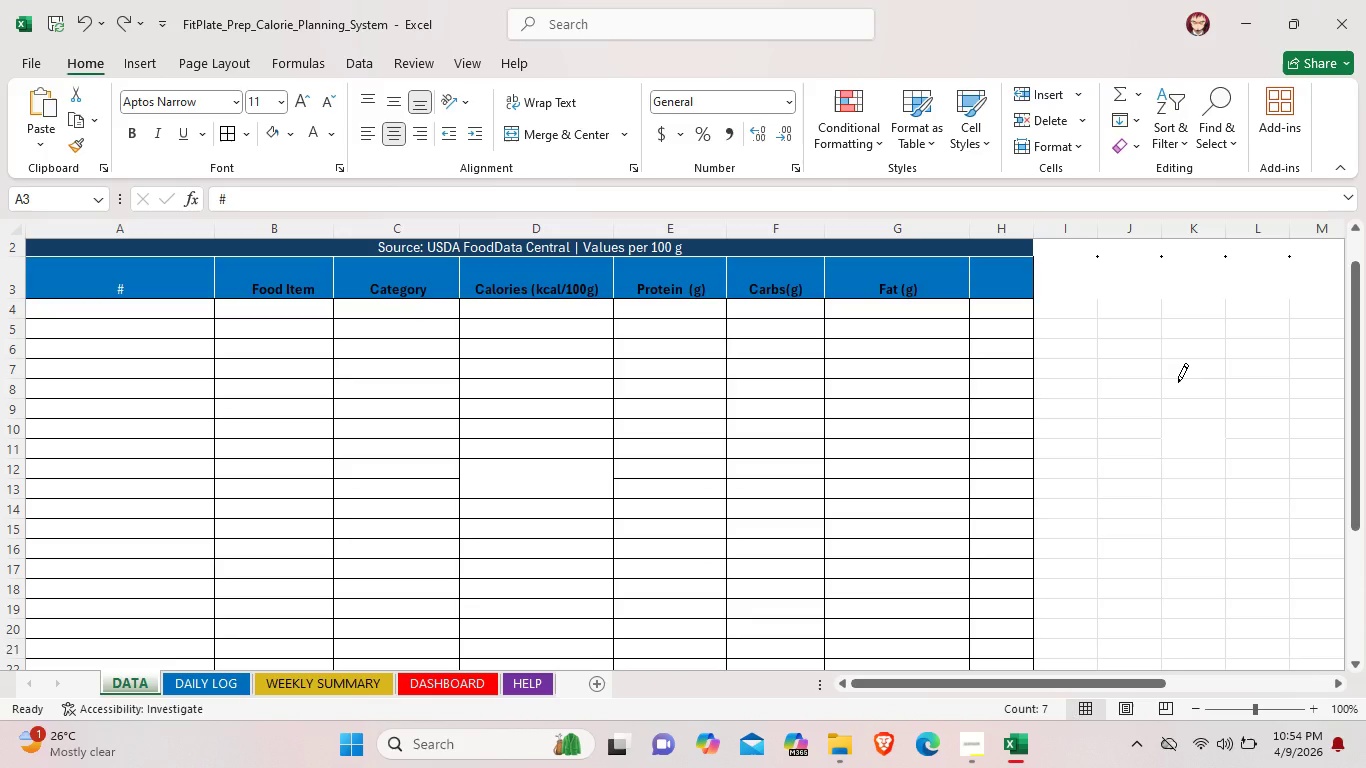 
scroll: coordinate [1169, 383], scroll_direction: up, amount: 2.0
 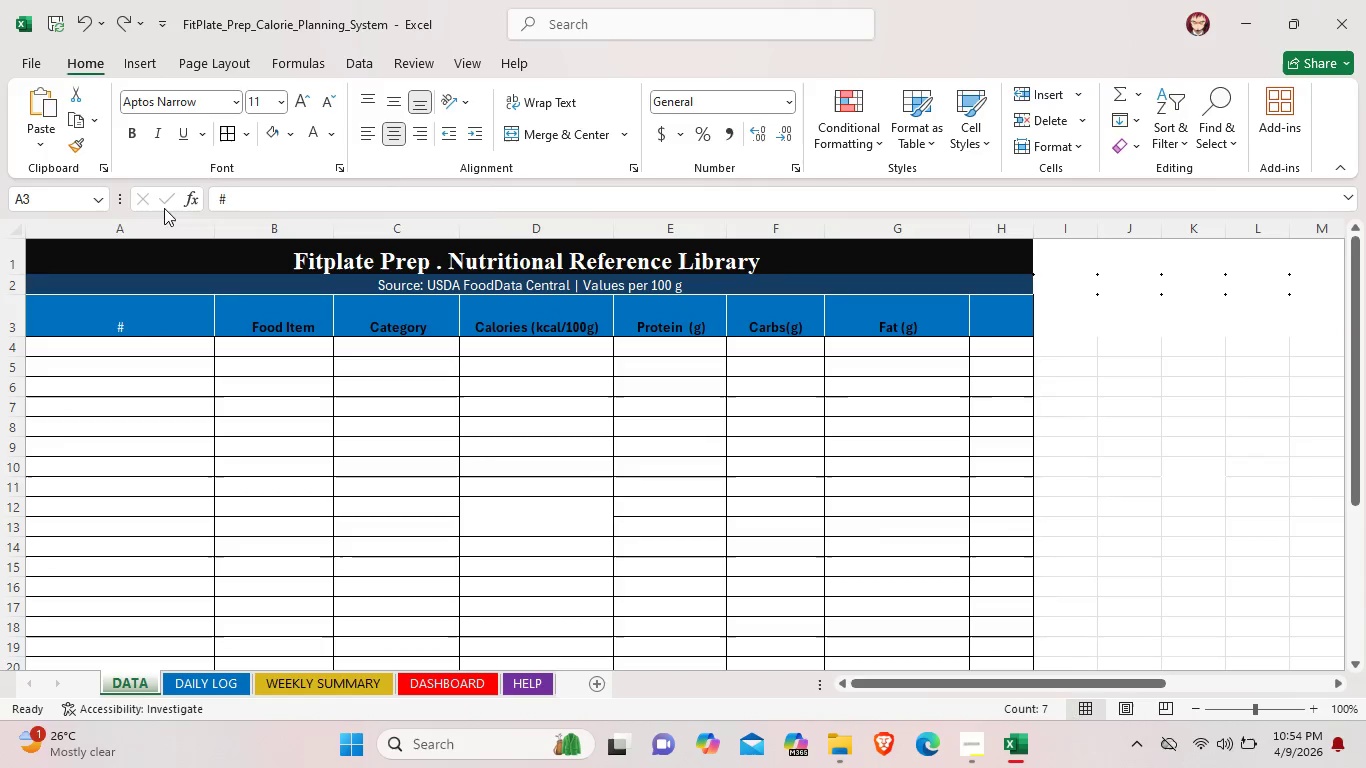 
key(Control+Z)
 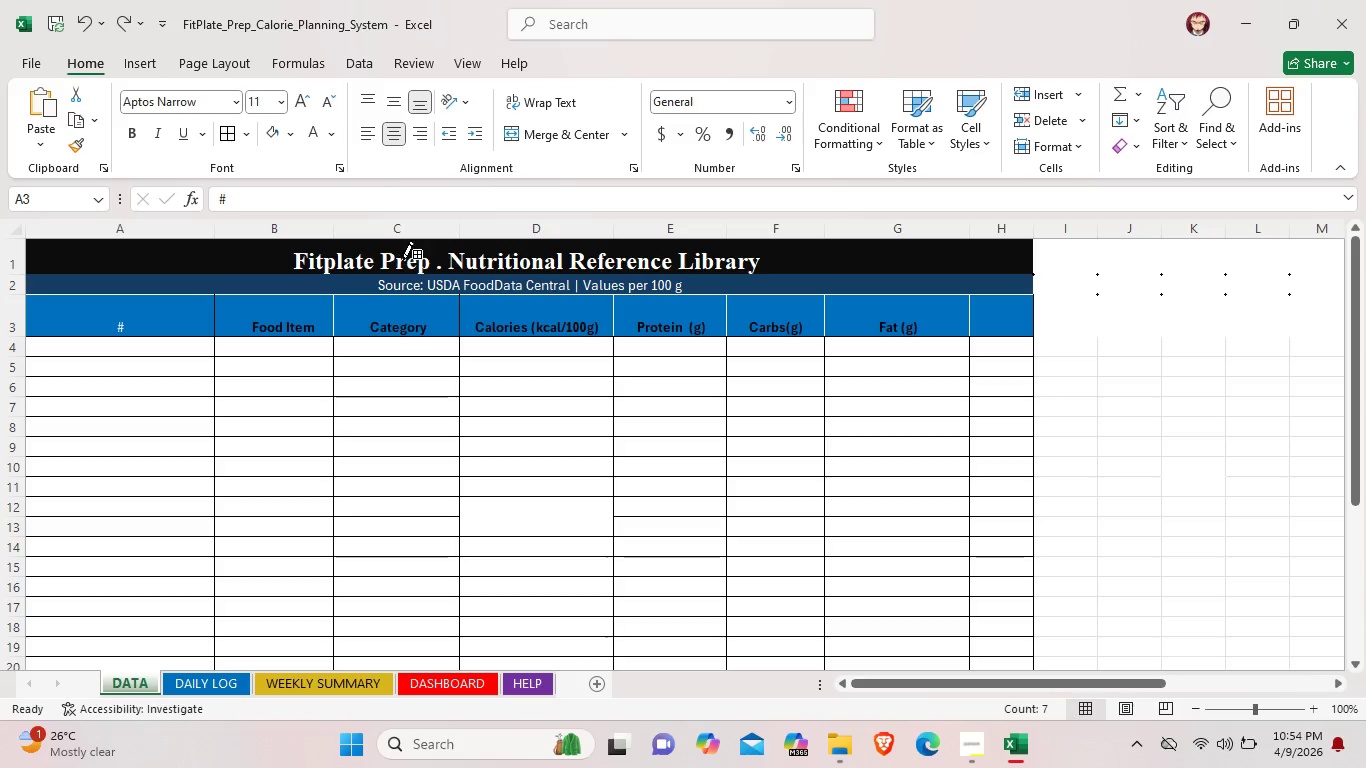 
key(Control+Z)
 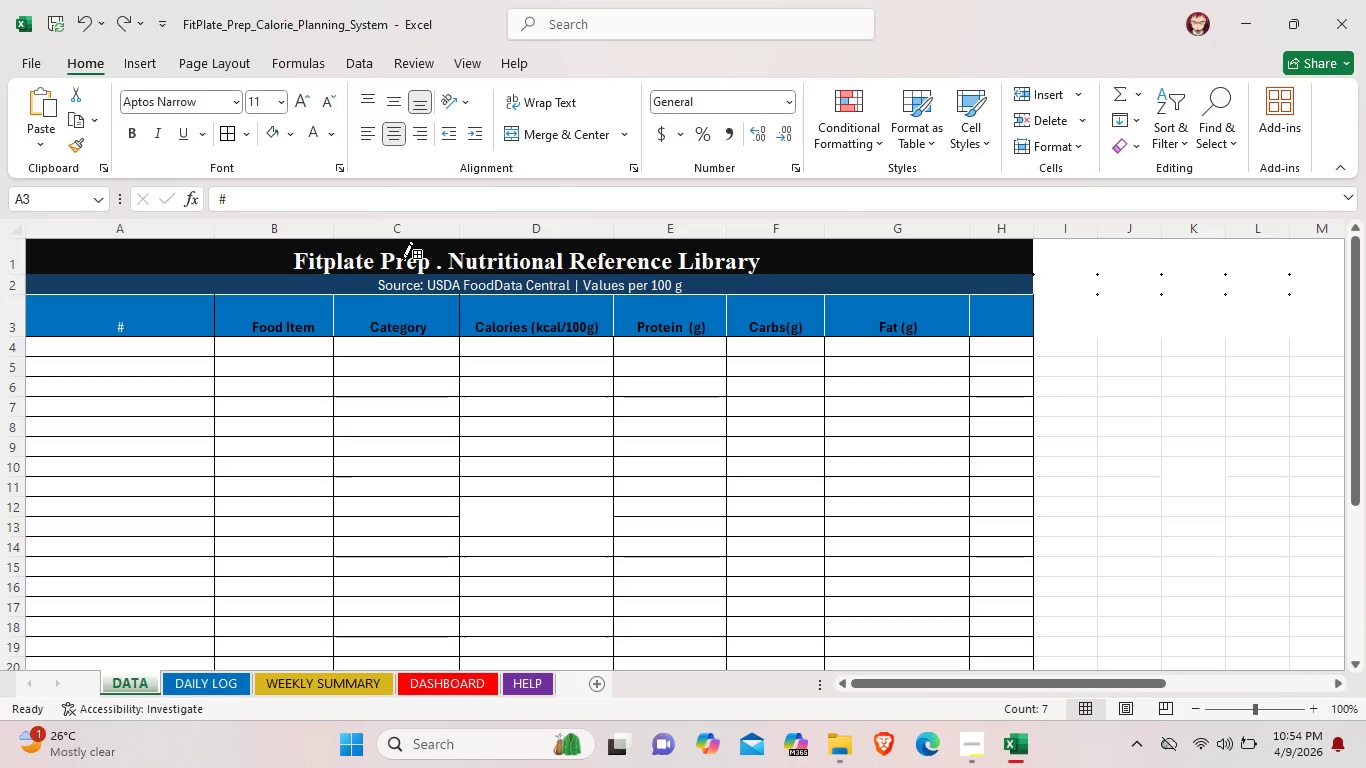 
key(Control+Z)
 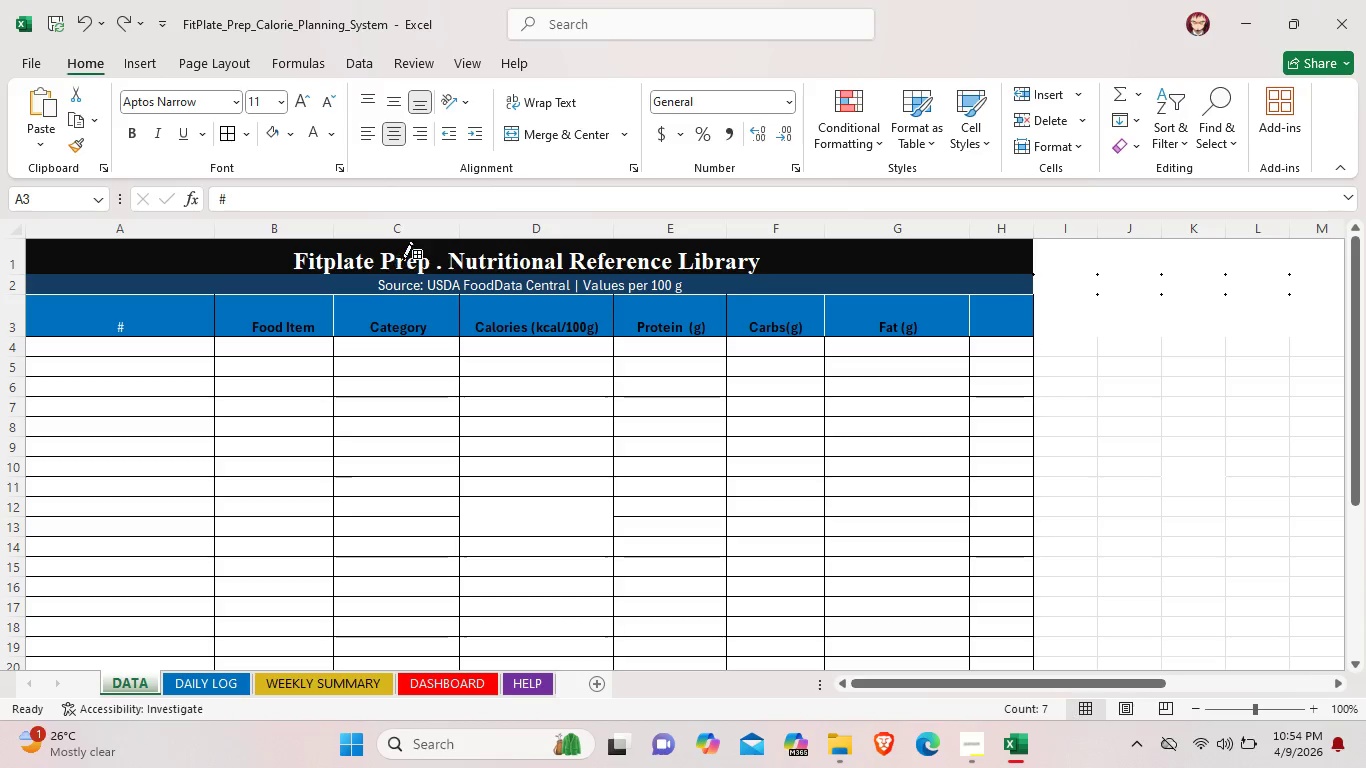 
key(Control+Z)
 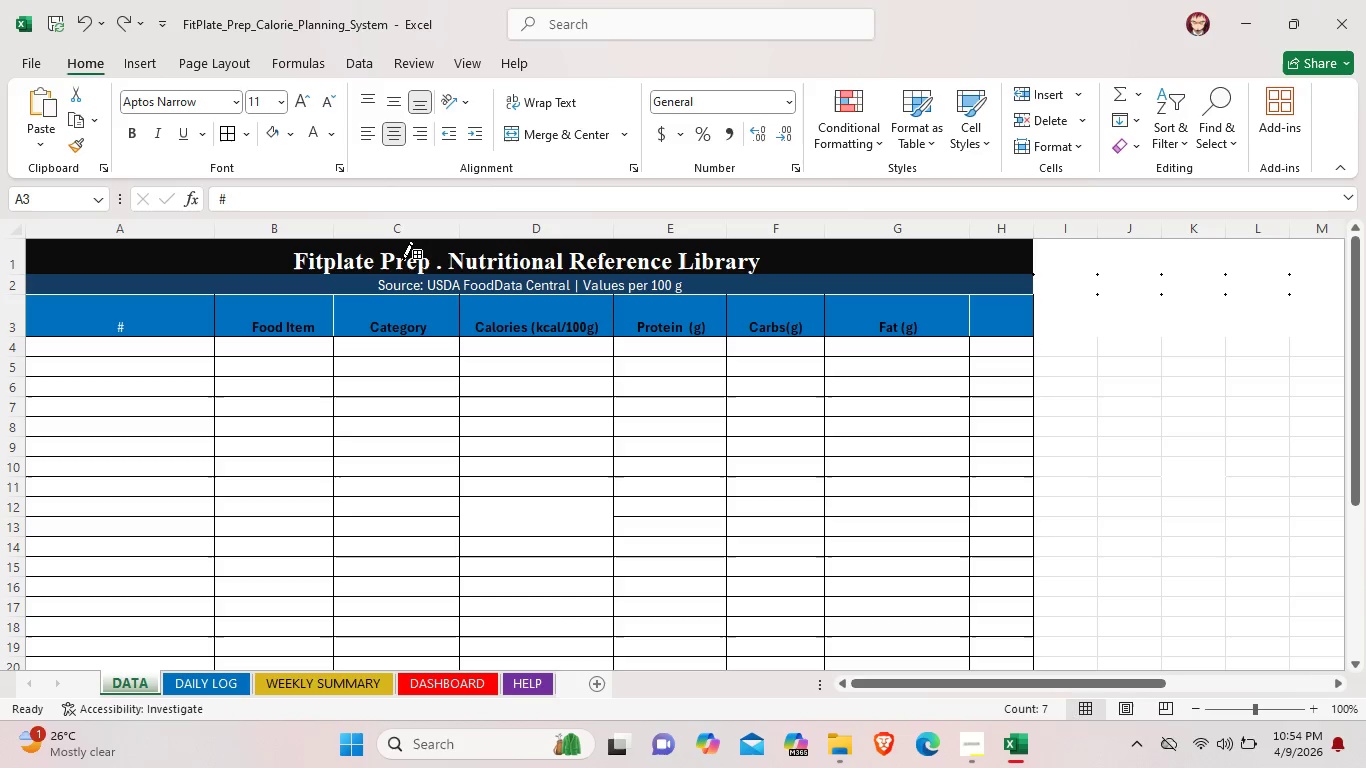 
key(Control+Z)
 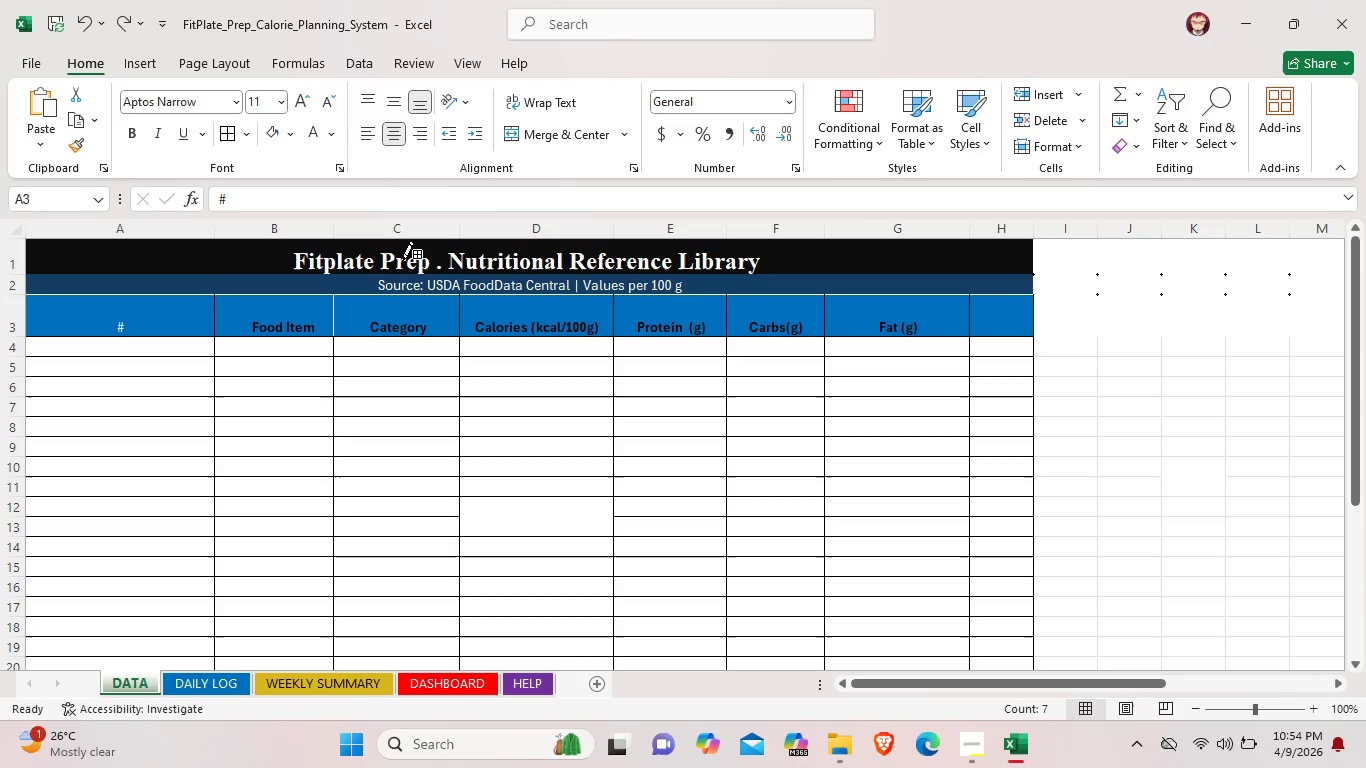 
key(Control+Z)
 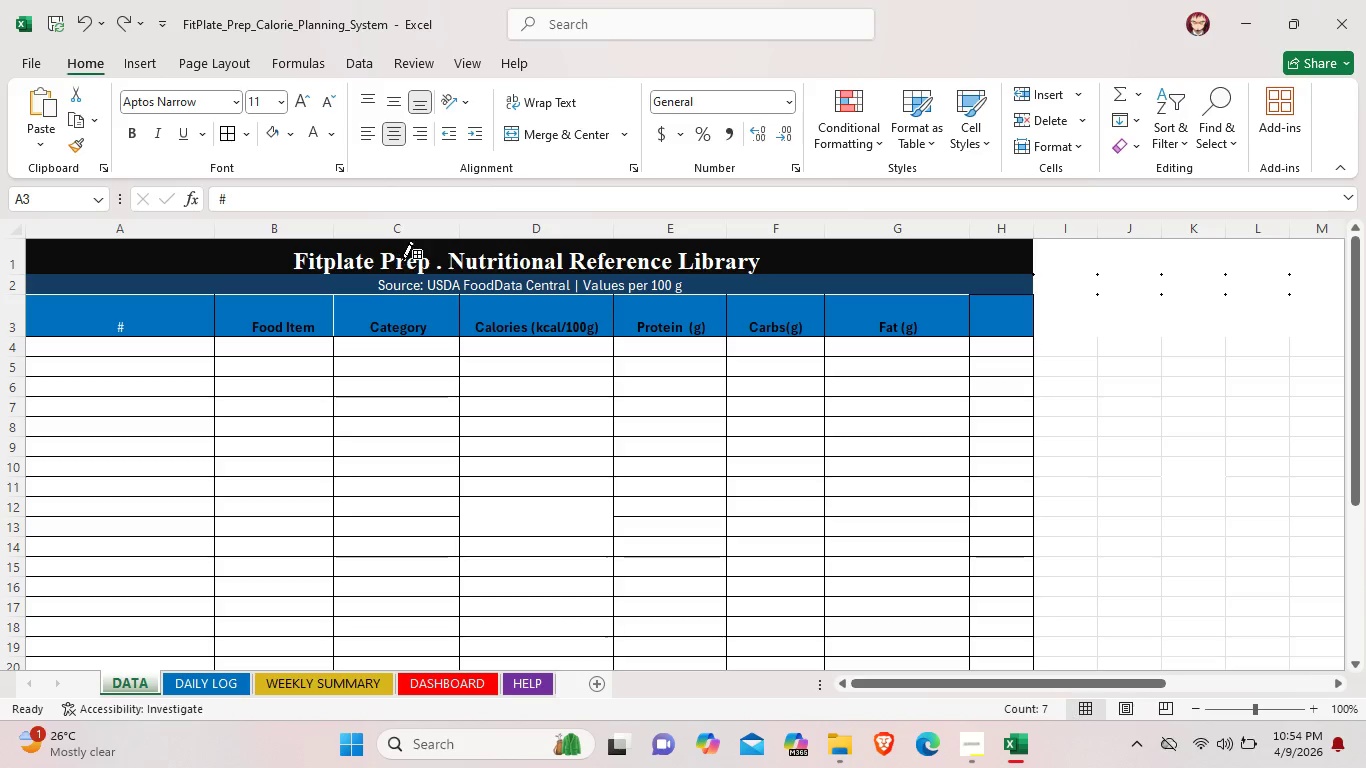 
key(Control+Z)
 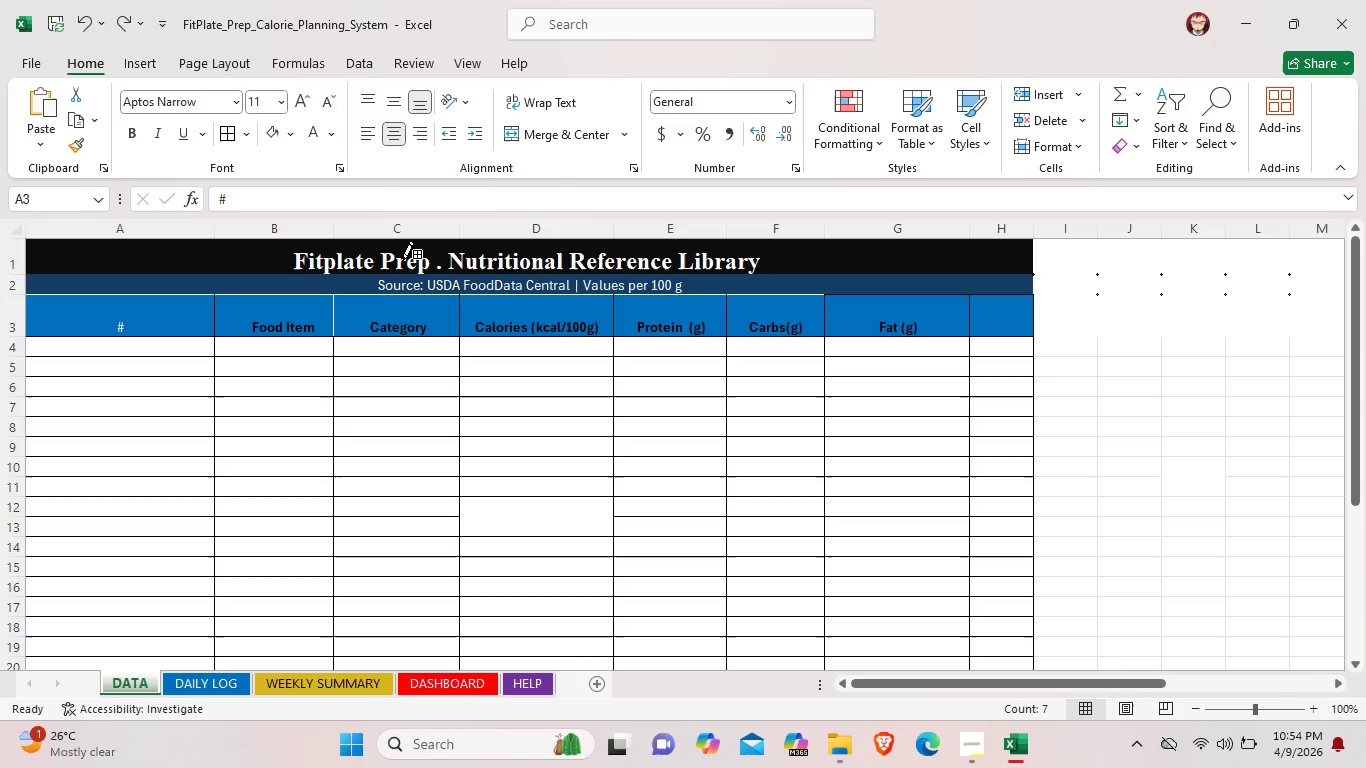 
key(Control+Z)
 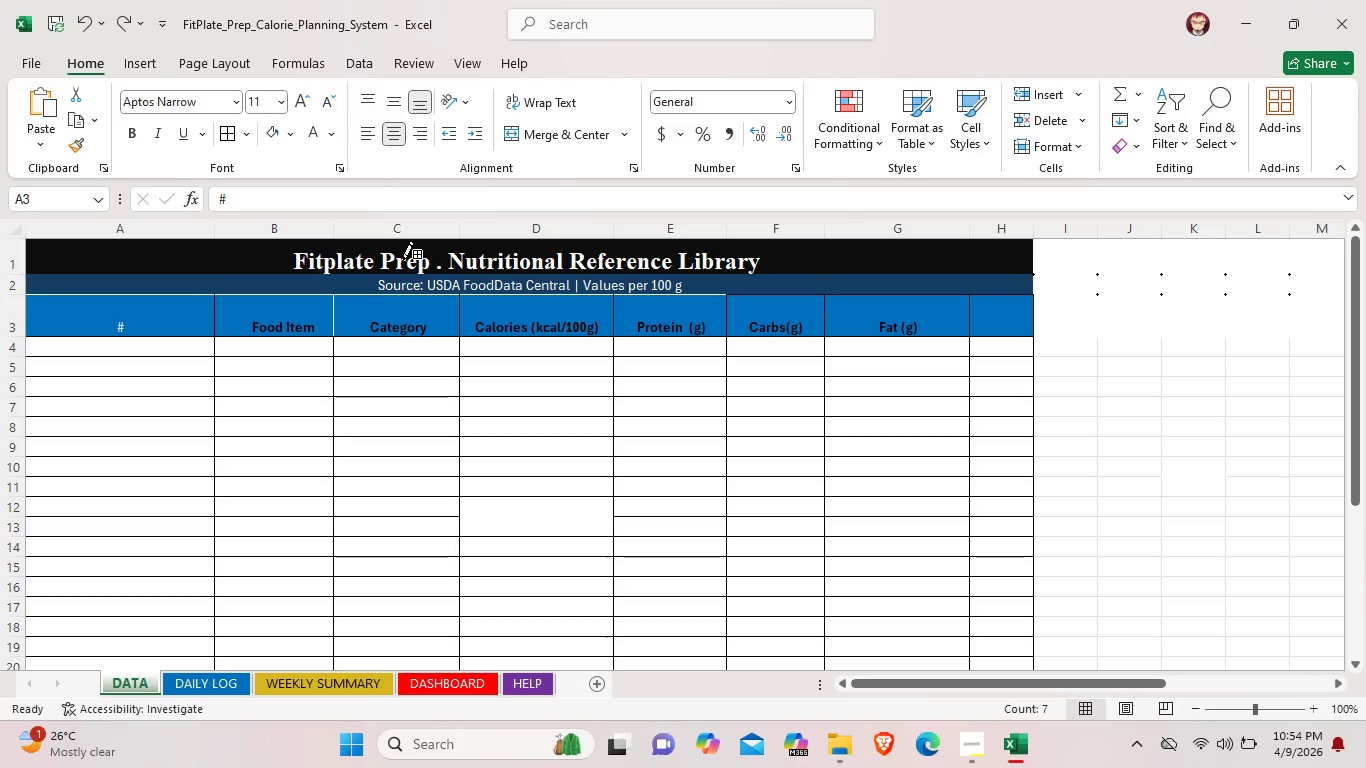 
key(Control+Z)
 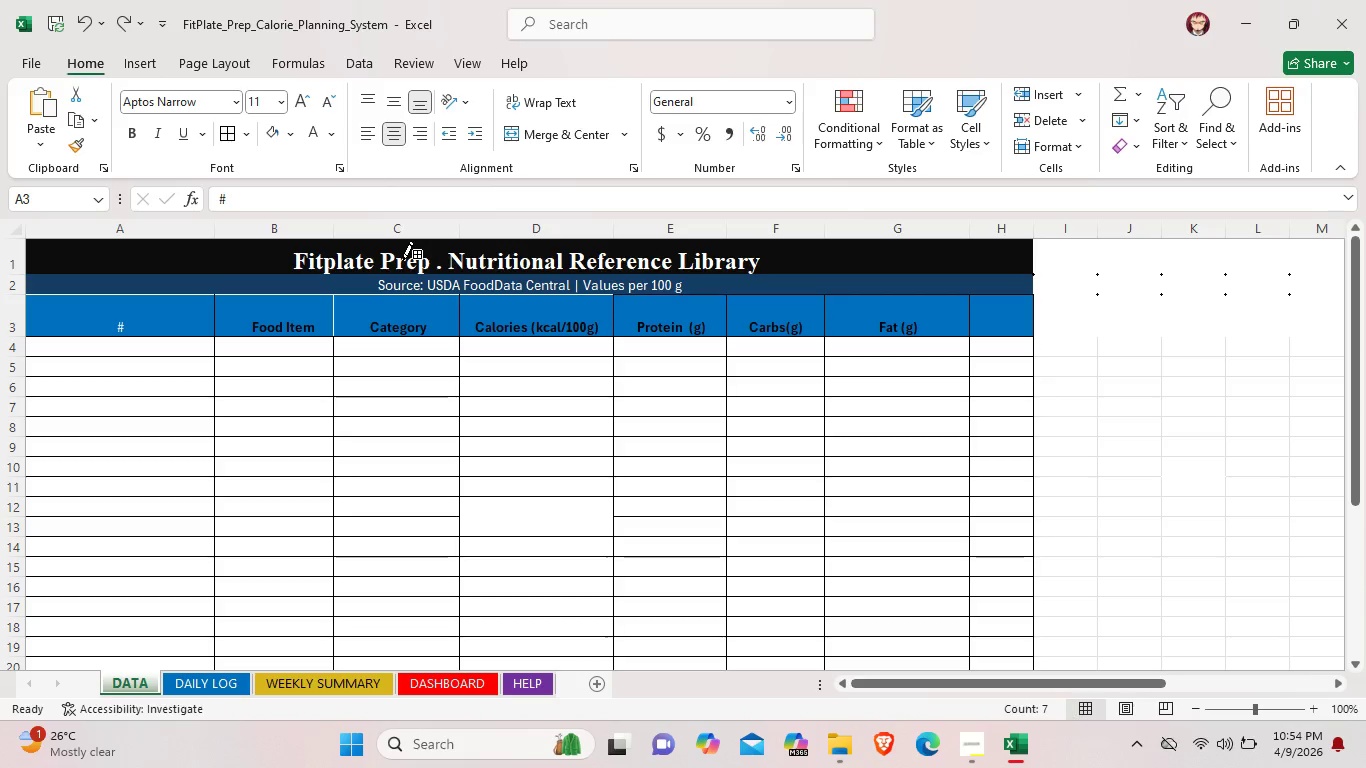 
key(Control+Z)
 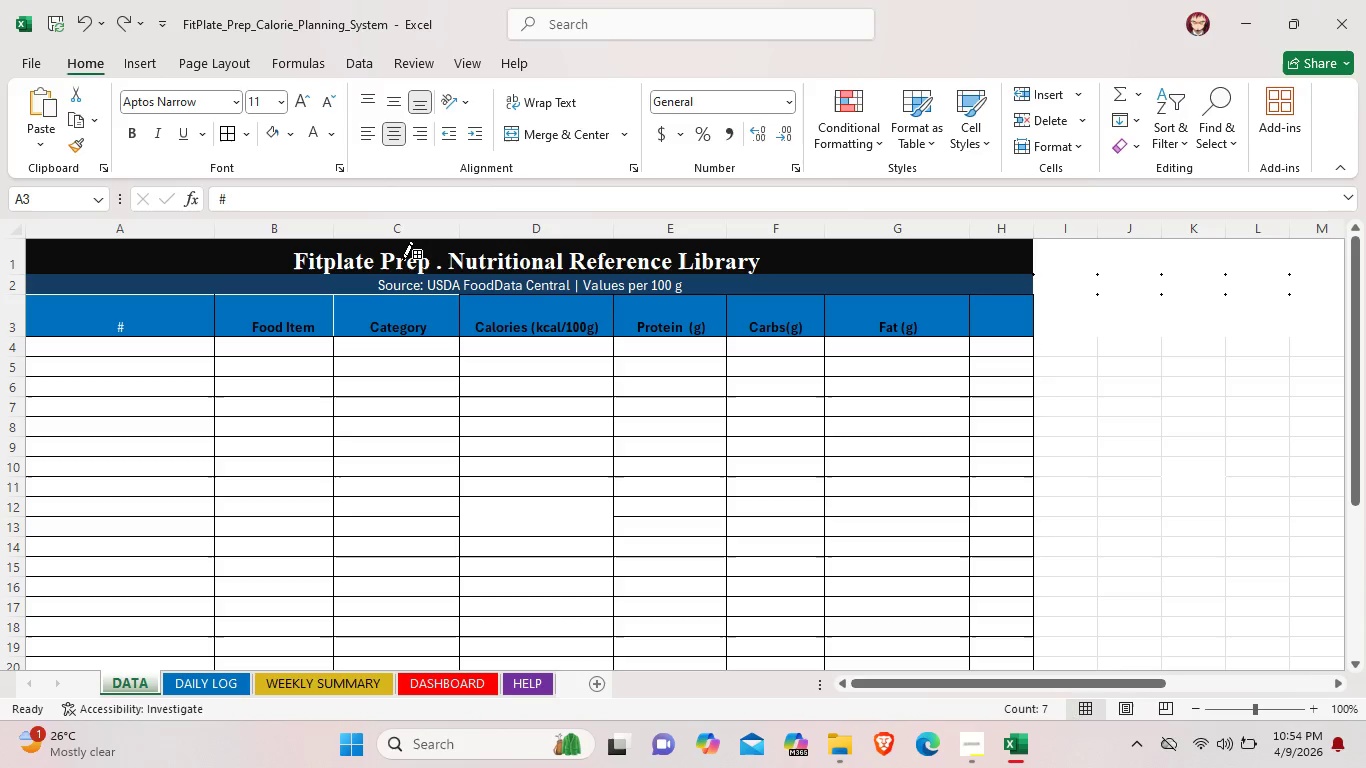 
key(Control+Z)
 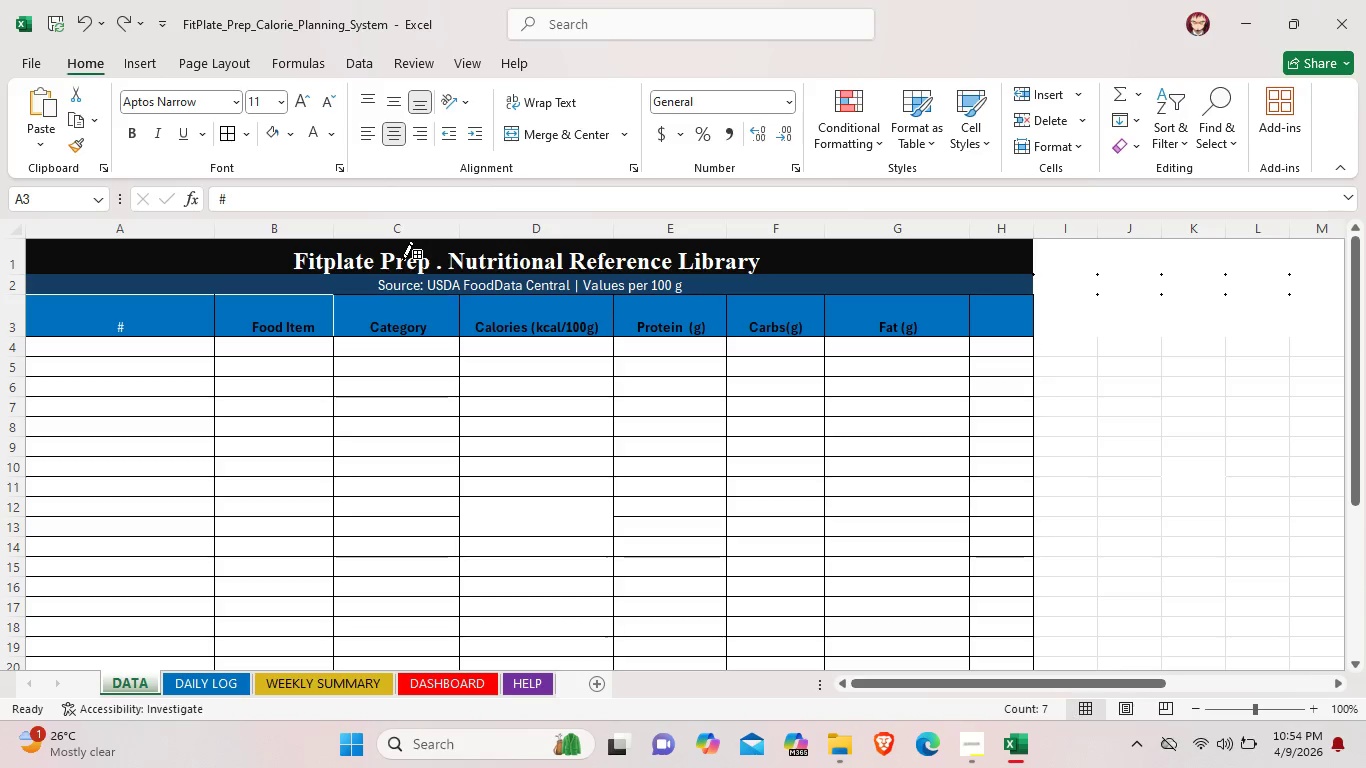 
key(Control+Z)
 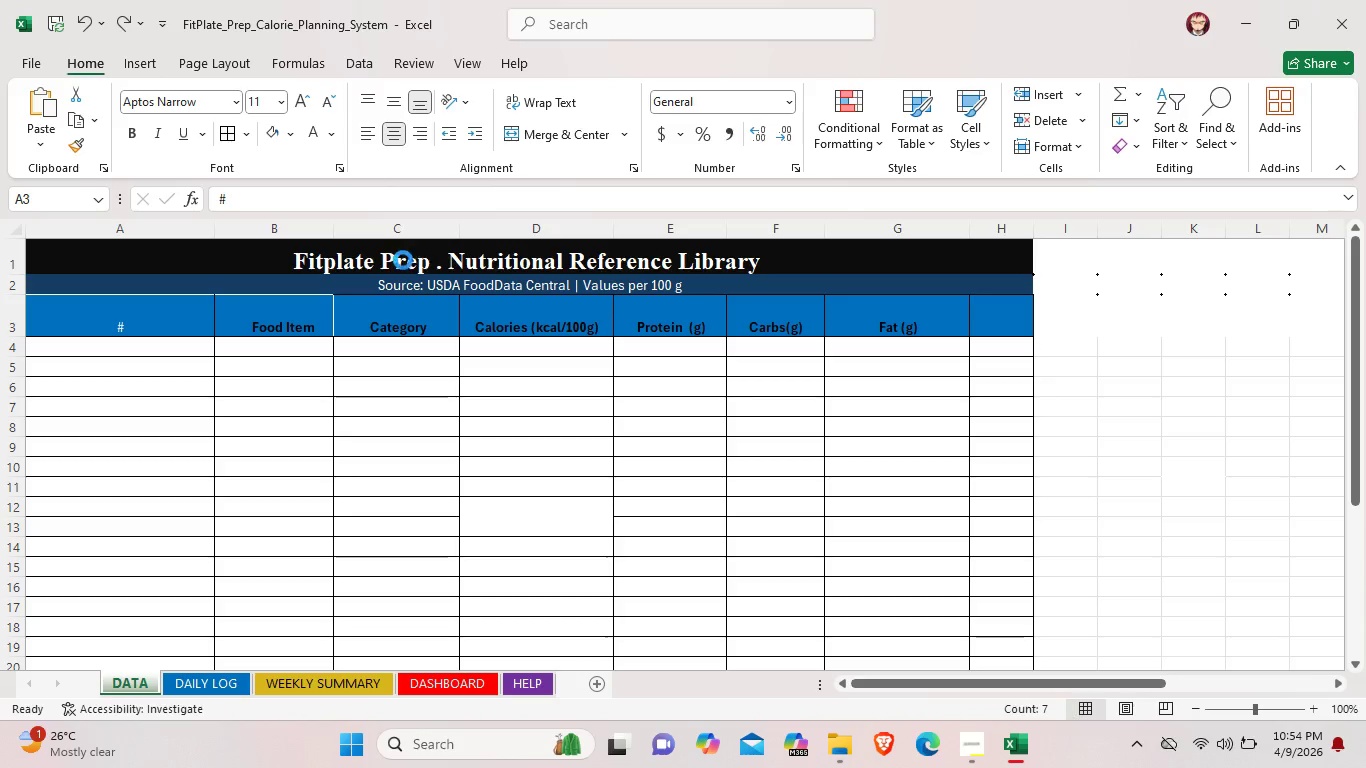 
key(Control+Z)
 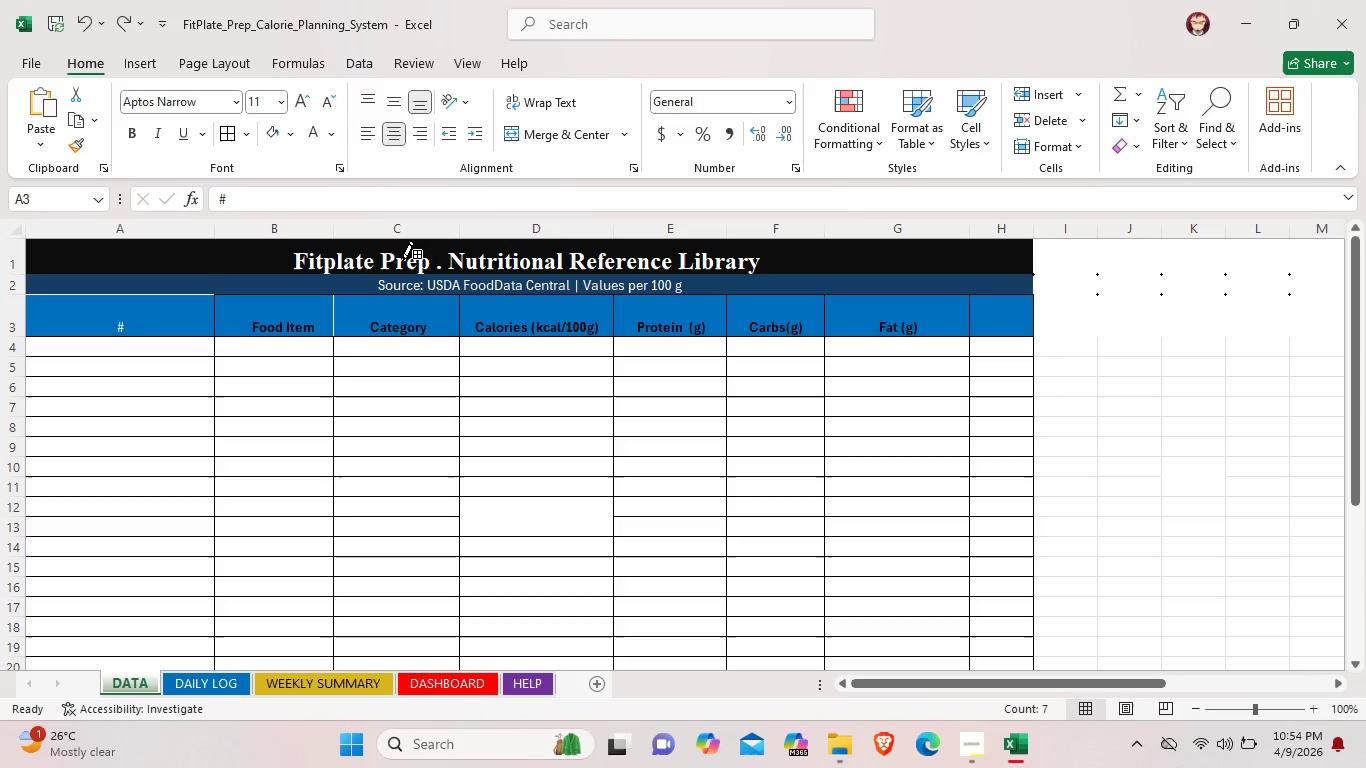 
key(Control+Z)
 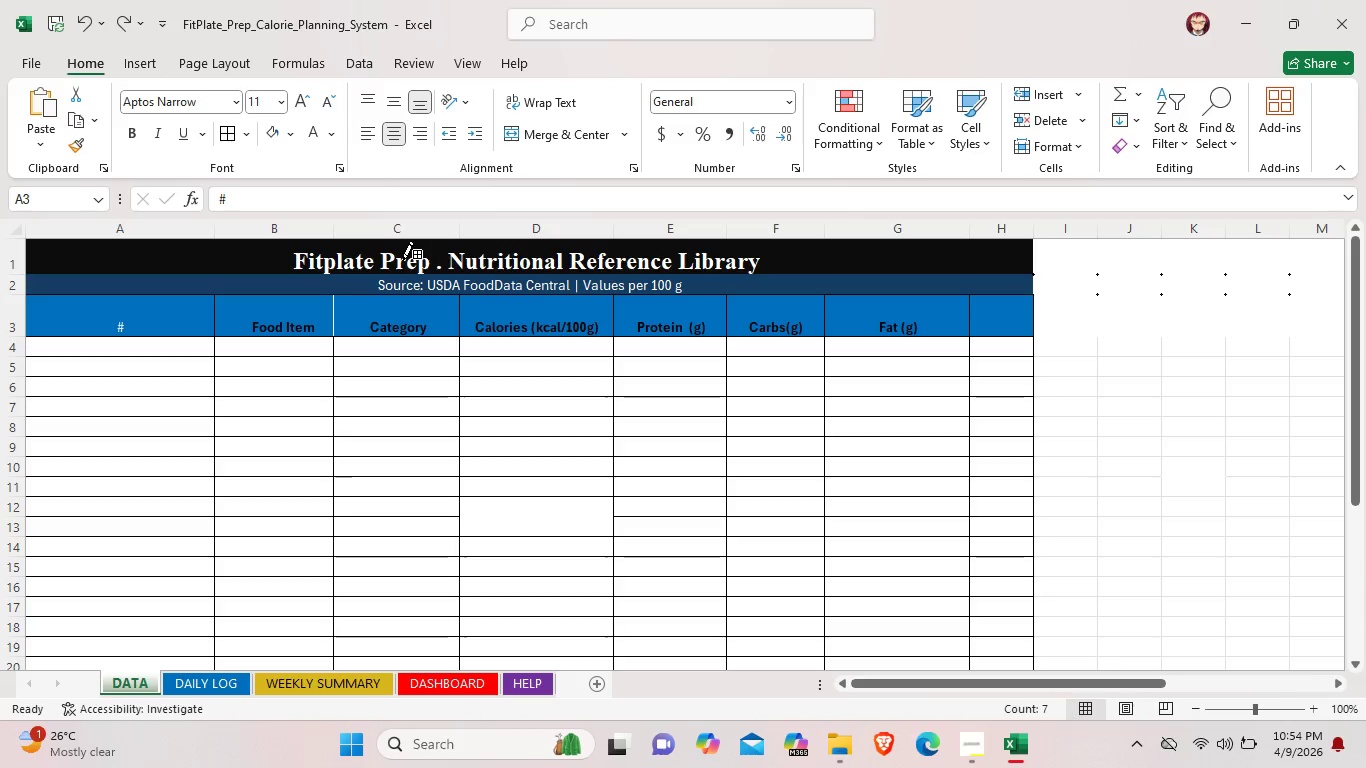 
key(Control+Z)
 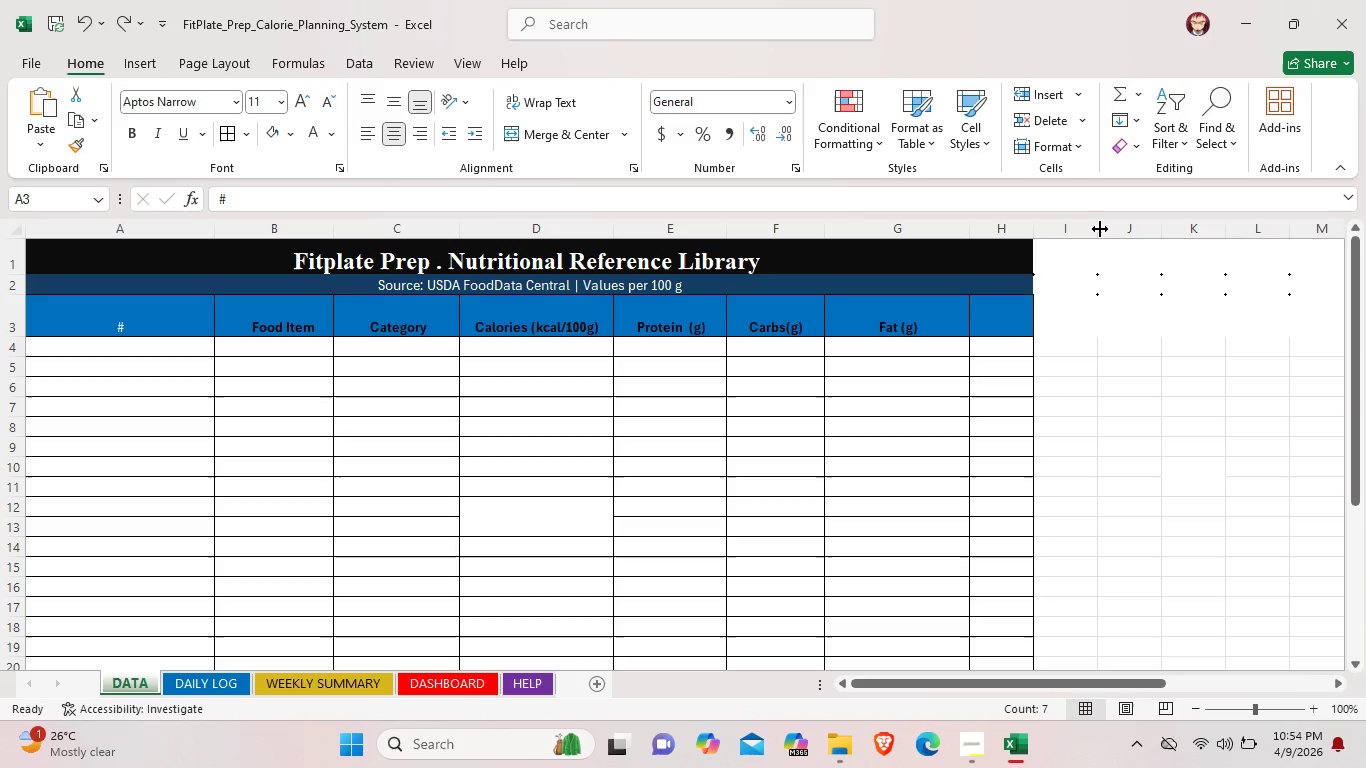 
left_click_drag(start_coordinate=[1098, 244], to_coordinate=[1083, 363])
 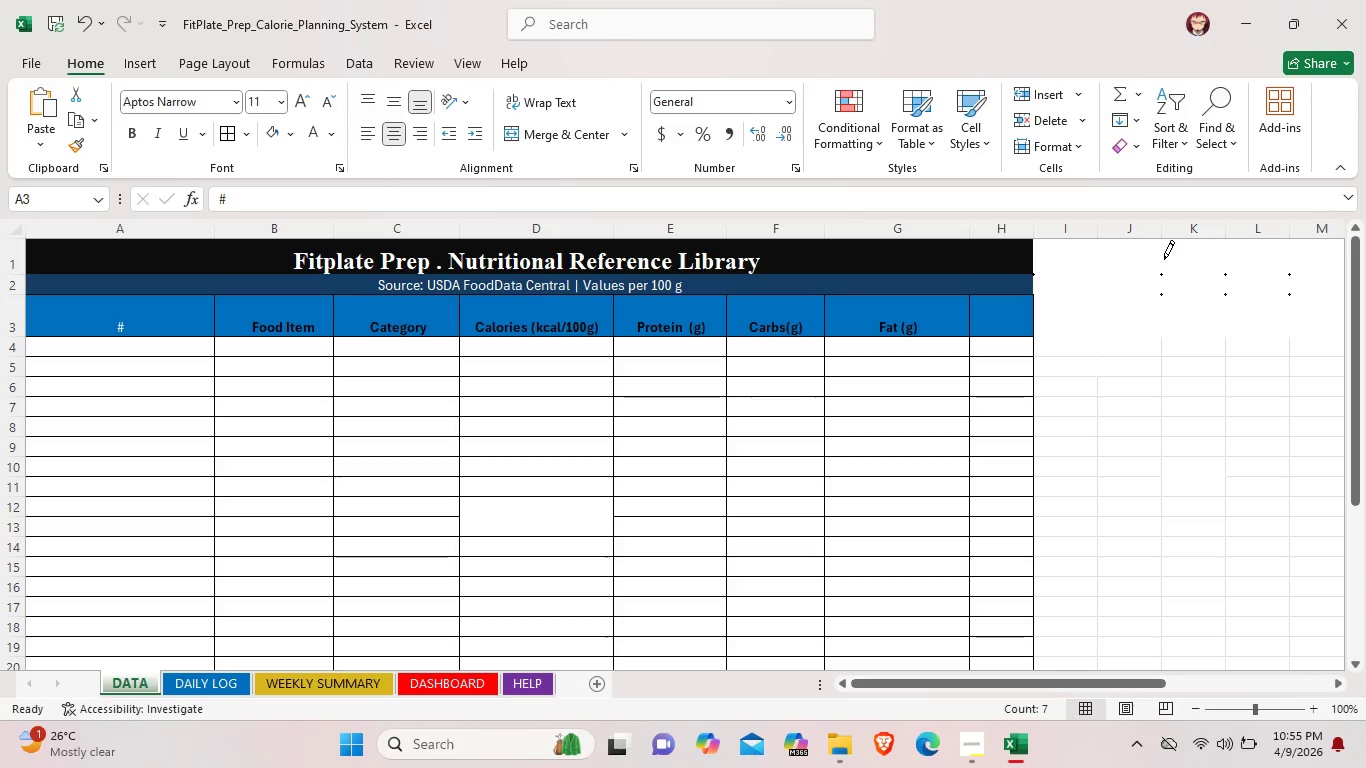 
left_click_drag(start_coordinate=[1164, 259], to_coordinate=[1151, 349])
 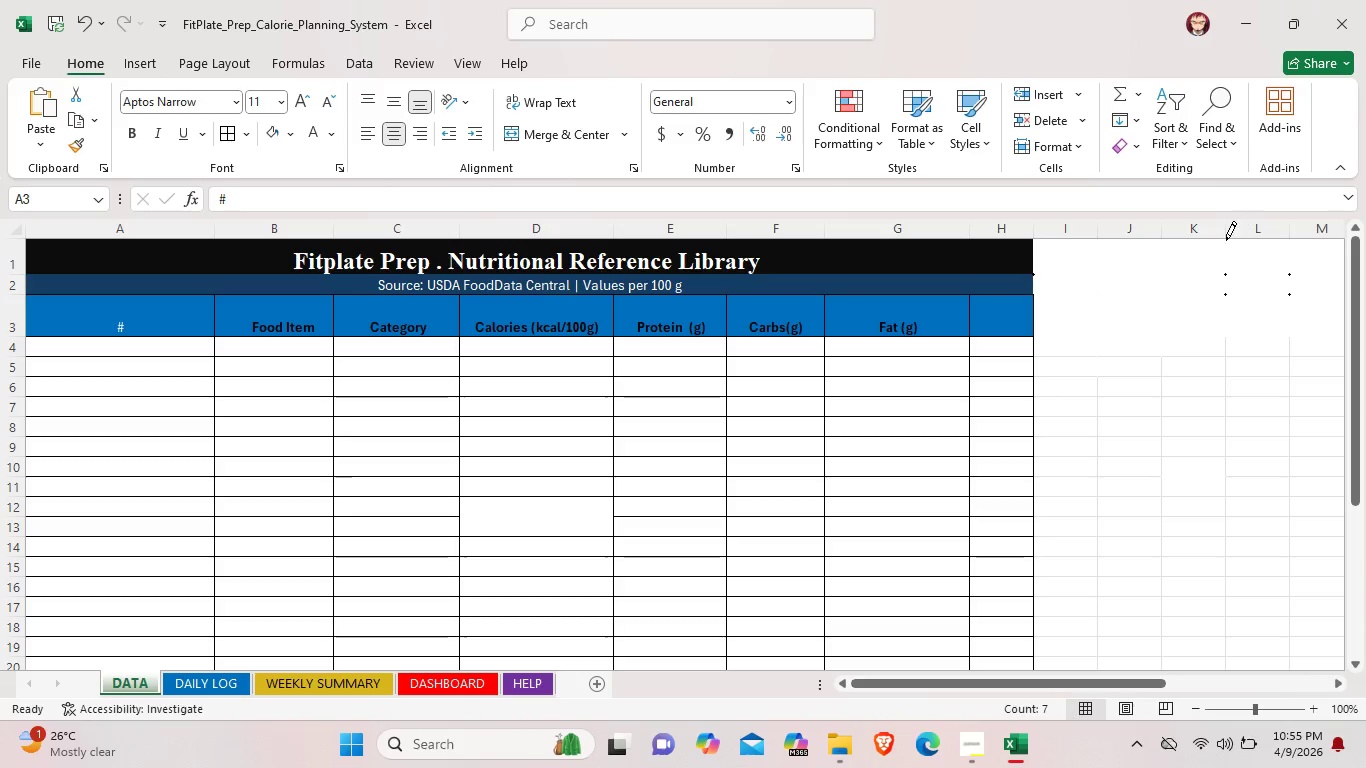 
left_click_drag(start_coordinate=[1225, 240], to_coordinate=[1211, 342])
 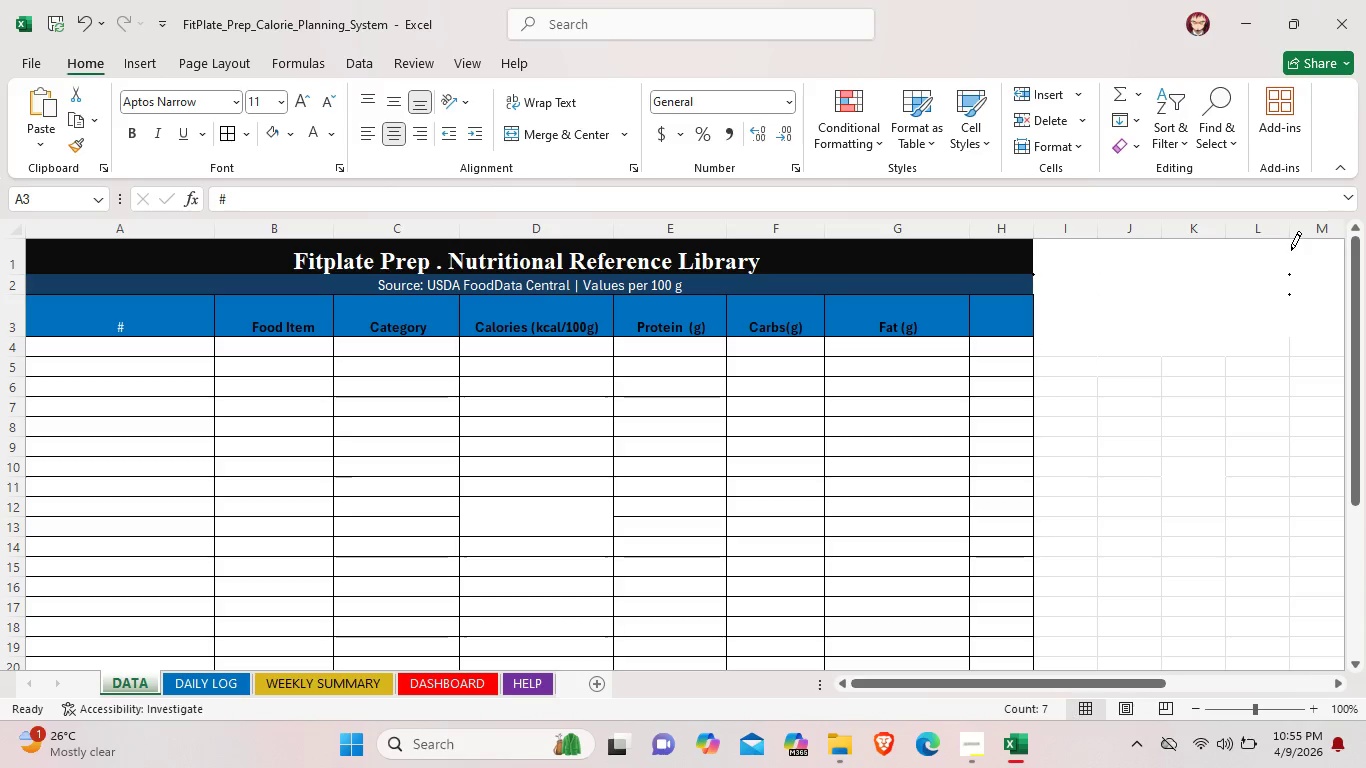 
left_click_drag(start_coordinate=[1291, 248], to_coordinate=[1295, 346])
 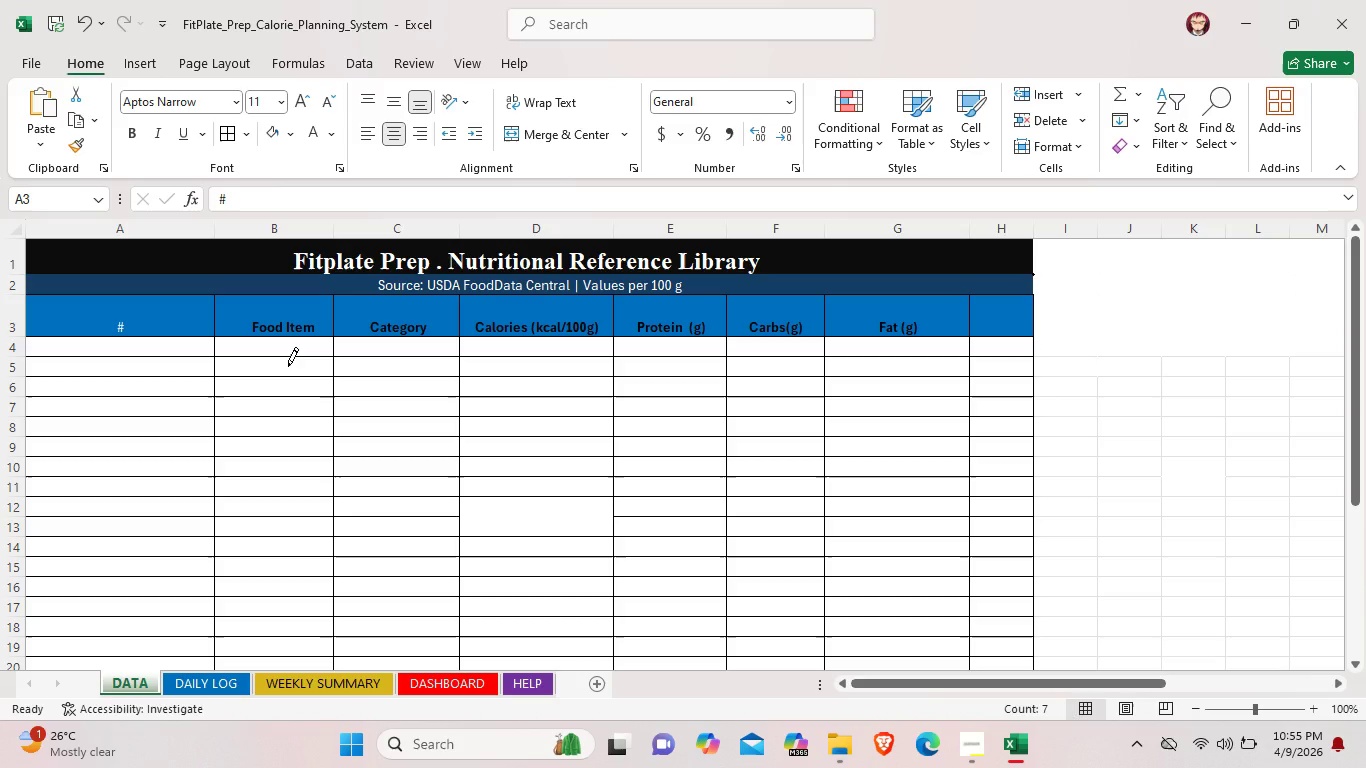 
wait(7.39)
 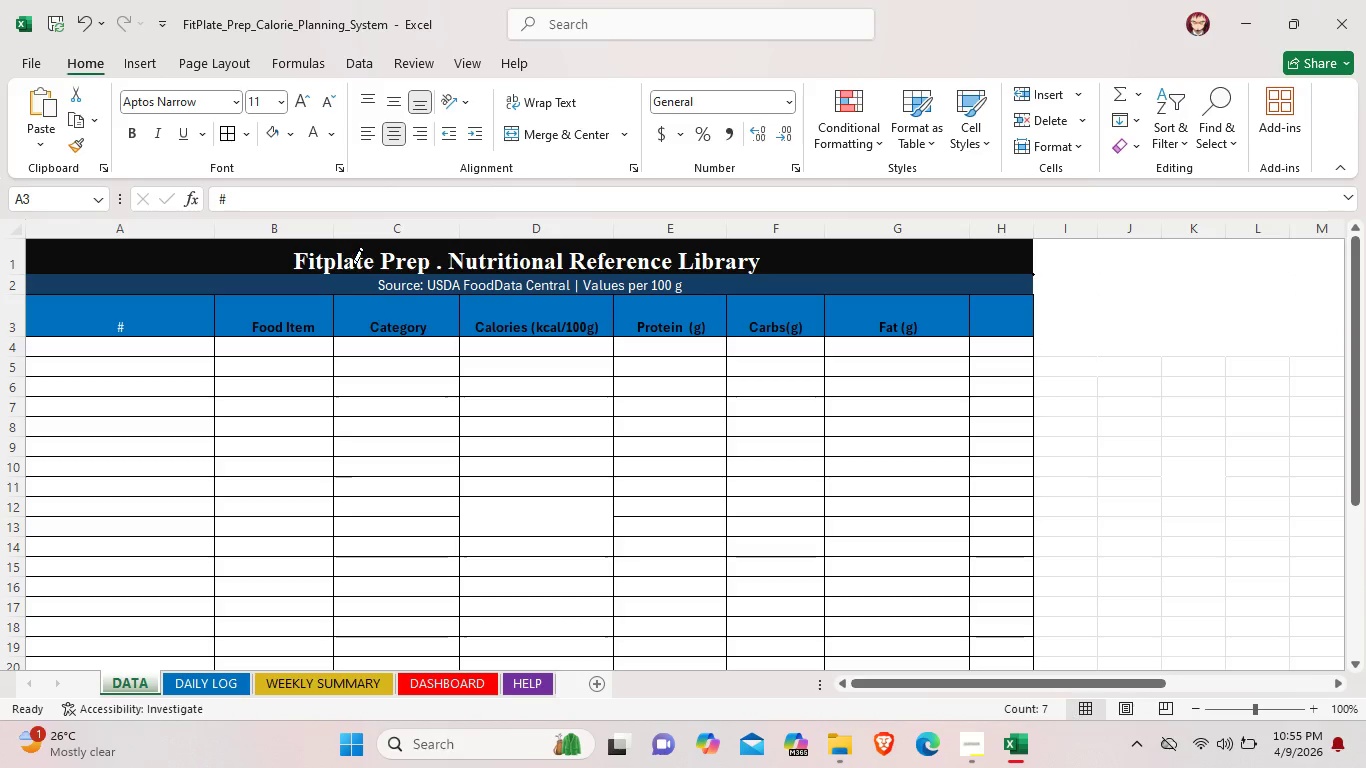 
left_click([296, 158])
 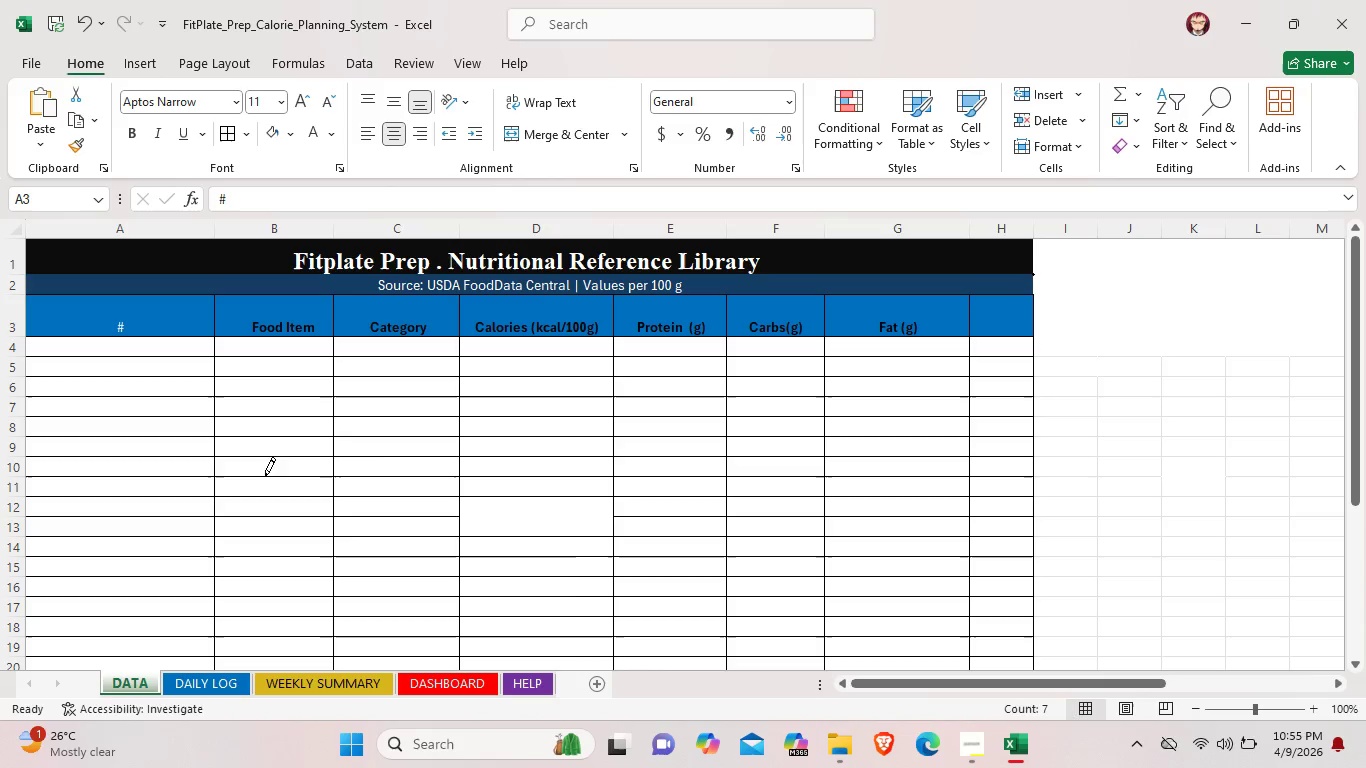 
right_click([323, 506])
 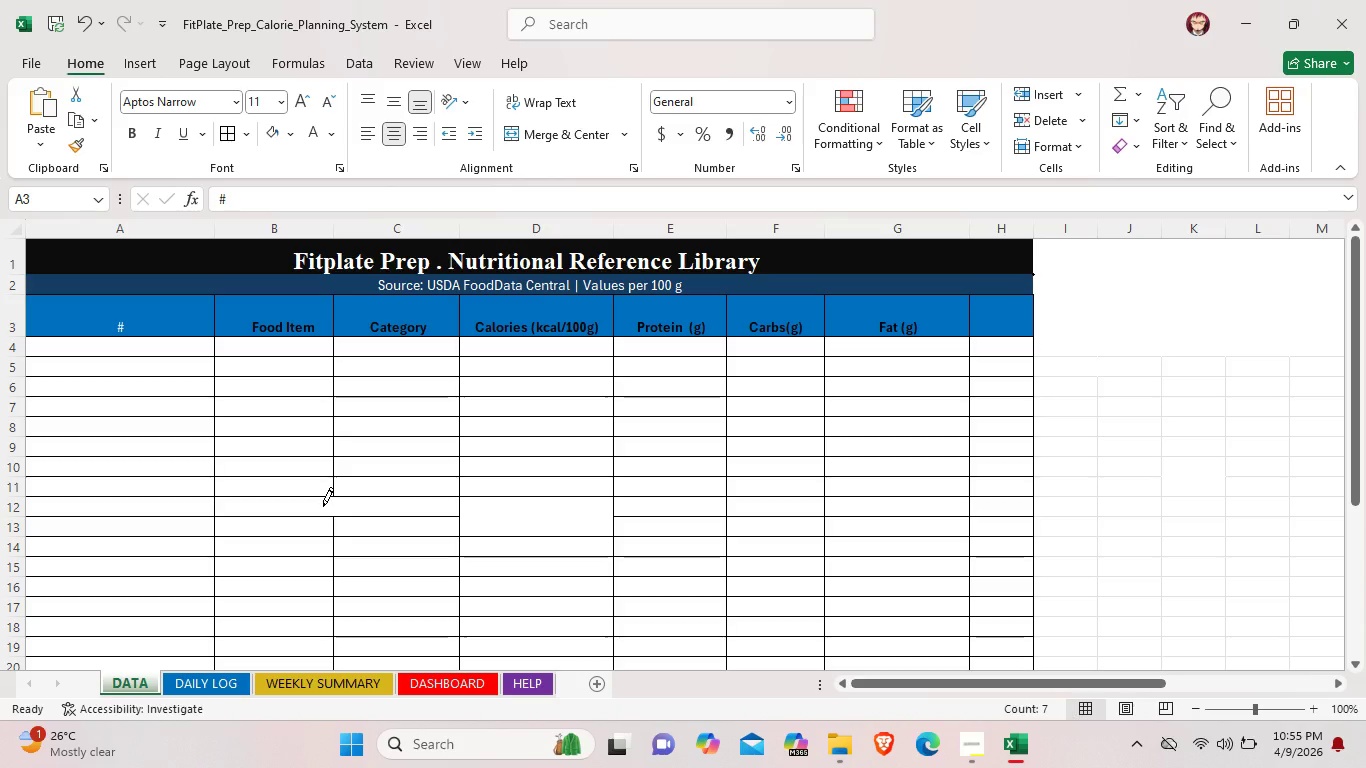 
key(Control+ControlLeft)
 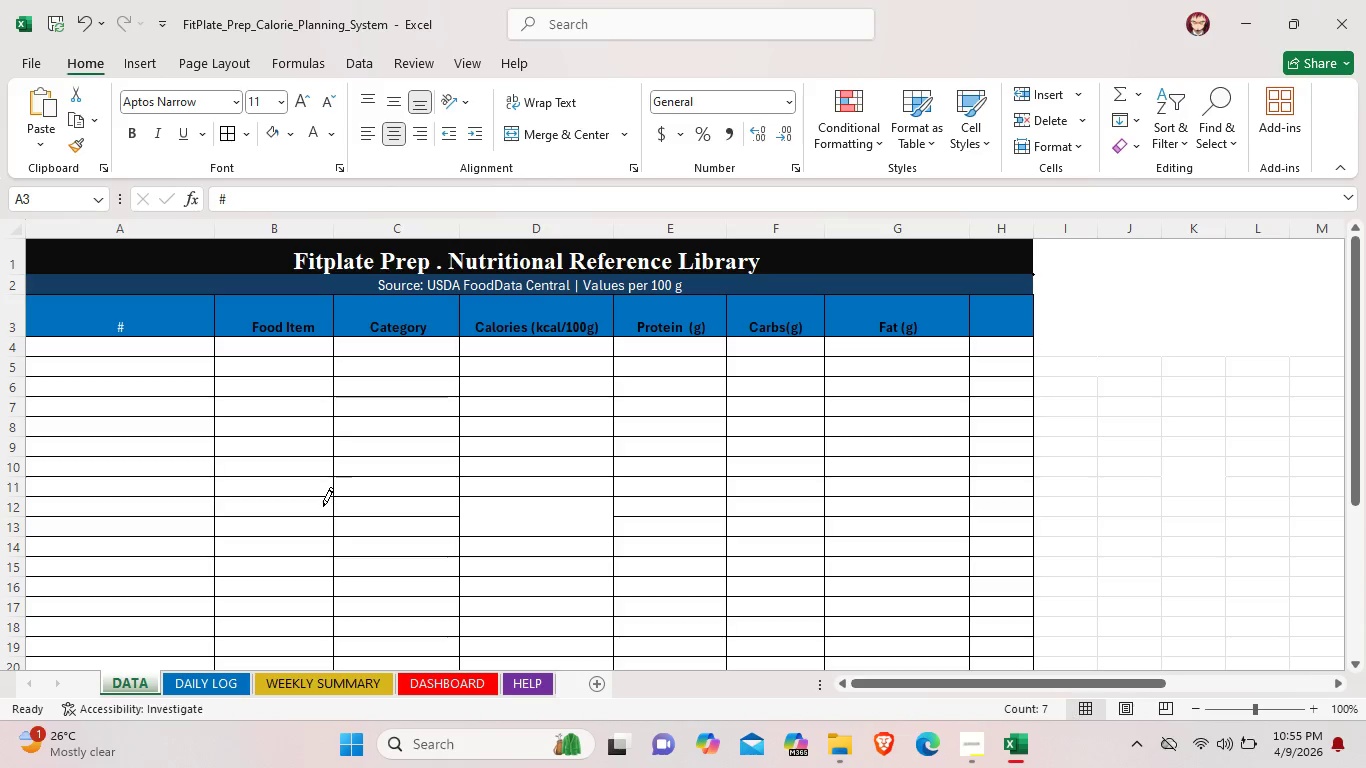 
key(Control+Z)
 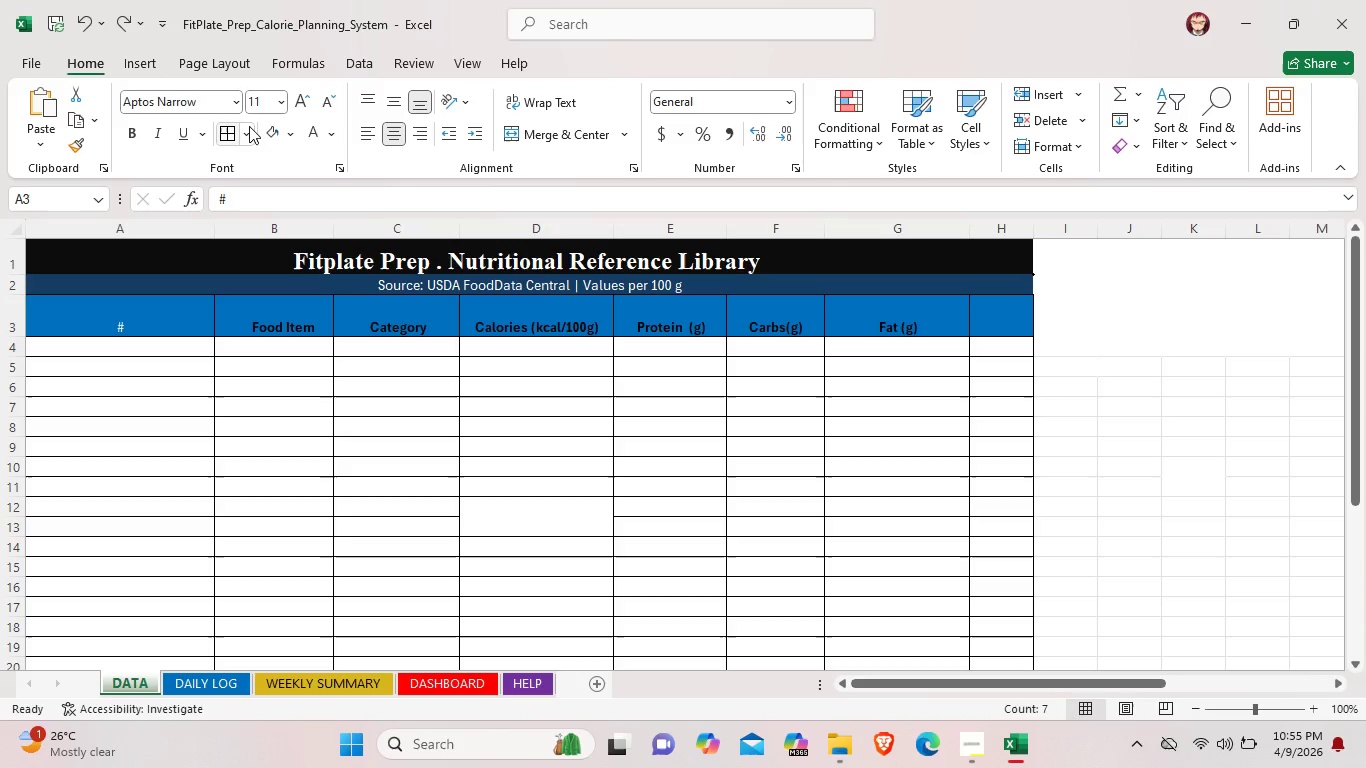 
left_click([246, 127])
 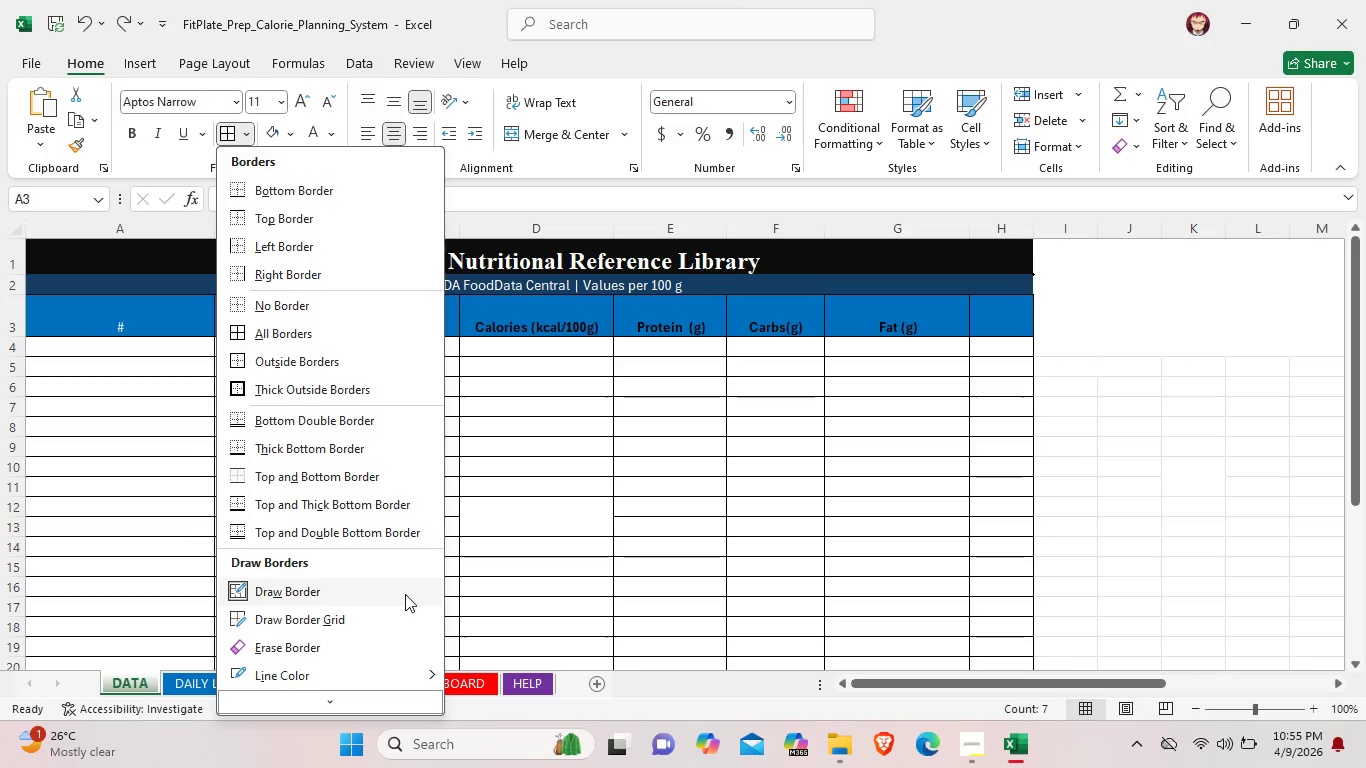 
left_click([238, 593])
 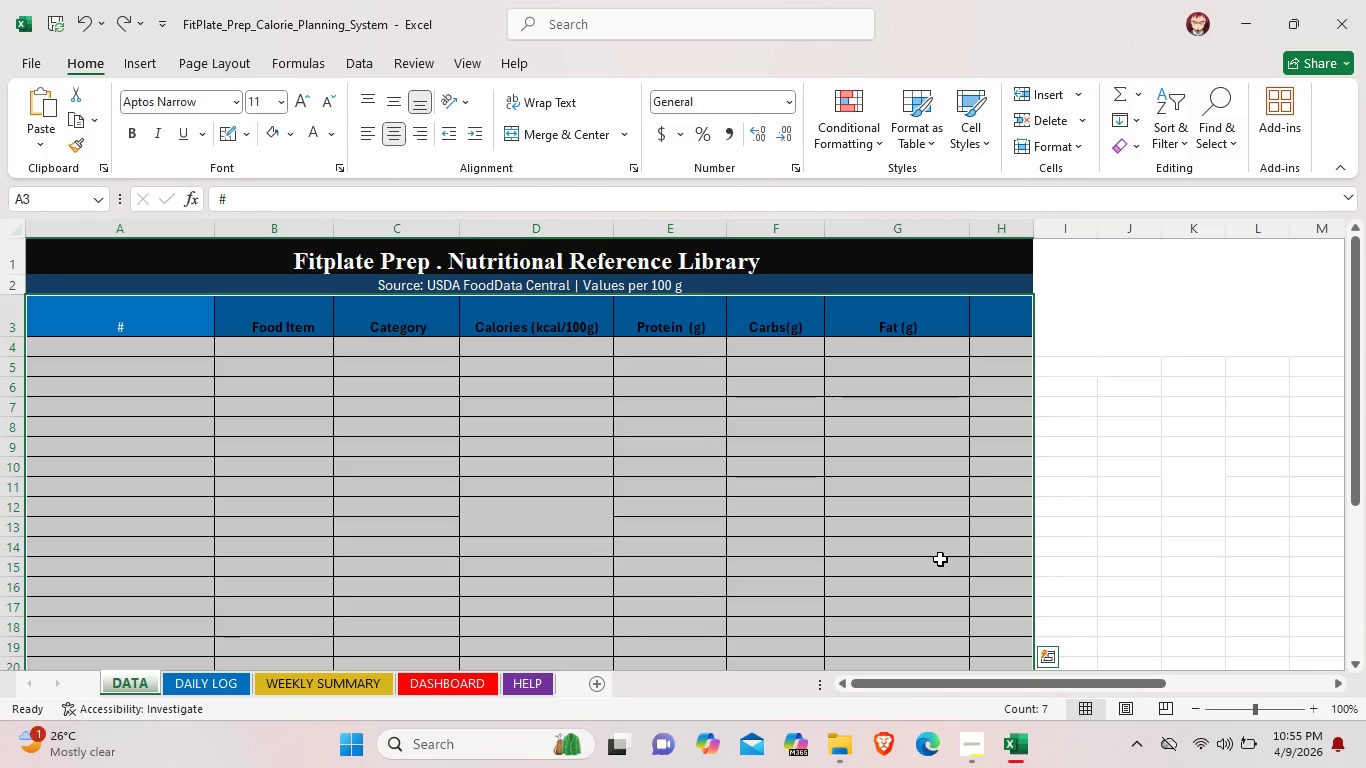 
left_click([1086, 503])
 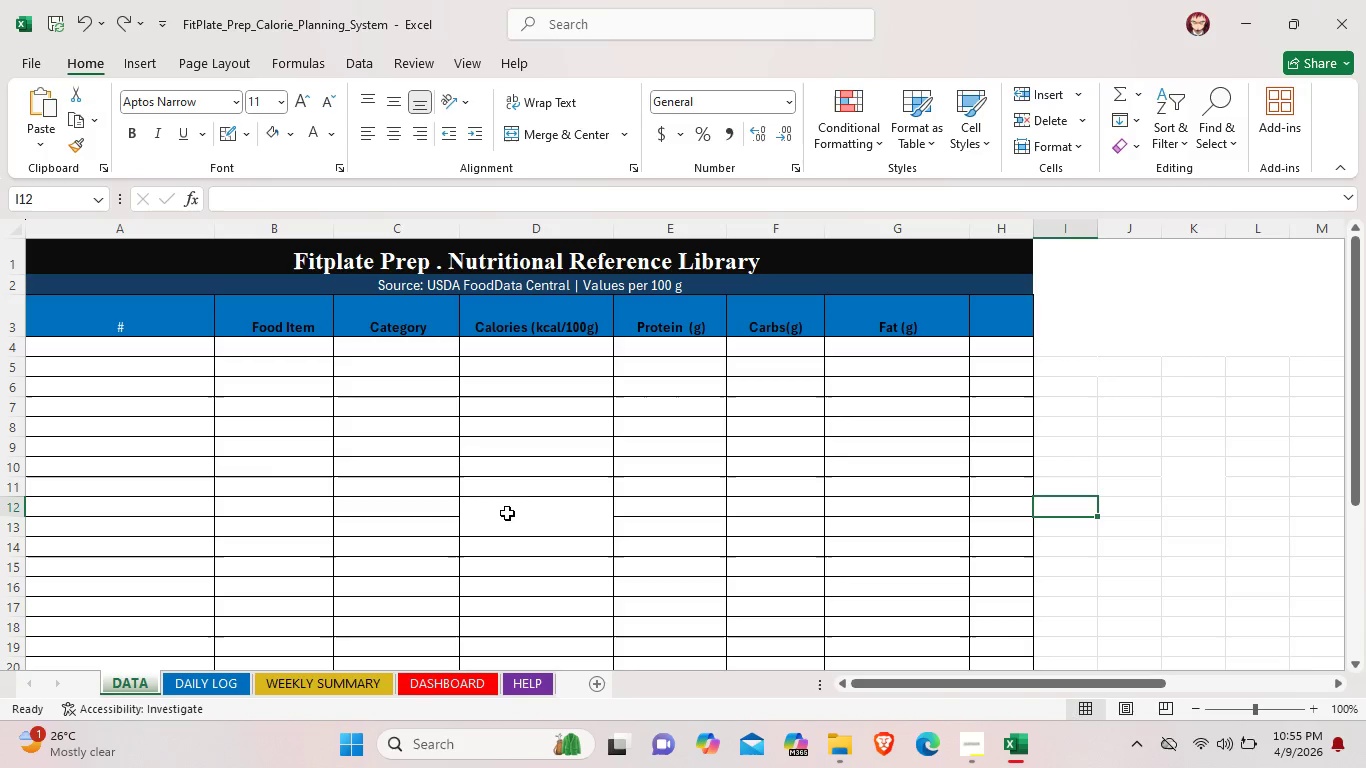 
left_click([508, 520])
 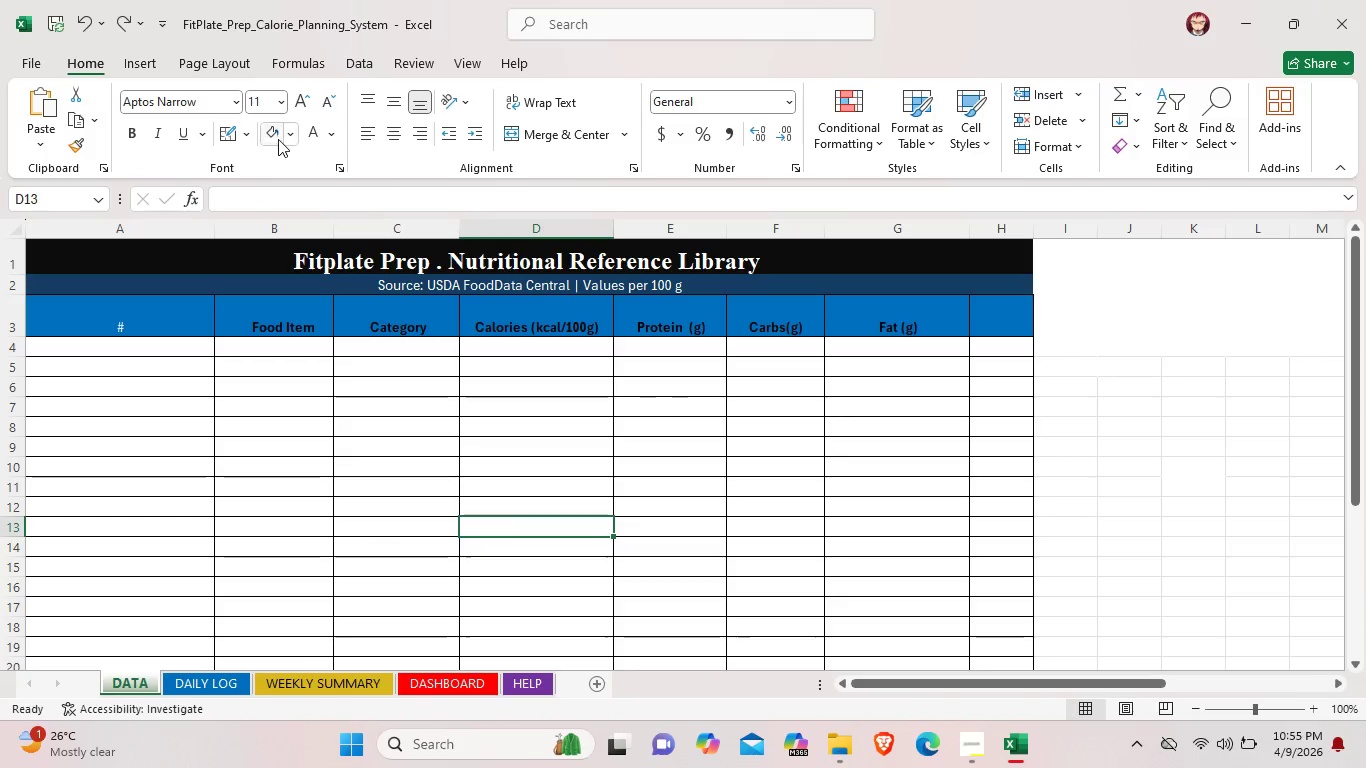 
left_click([247, 135])
 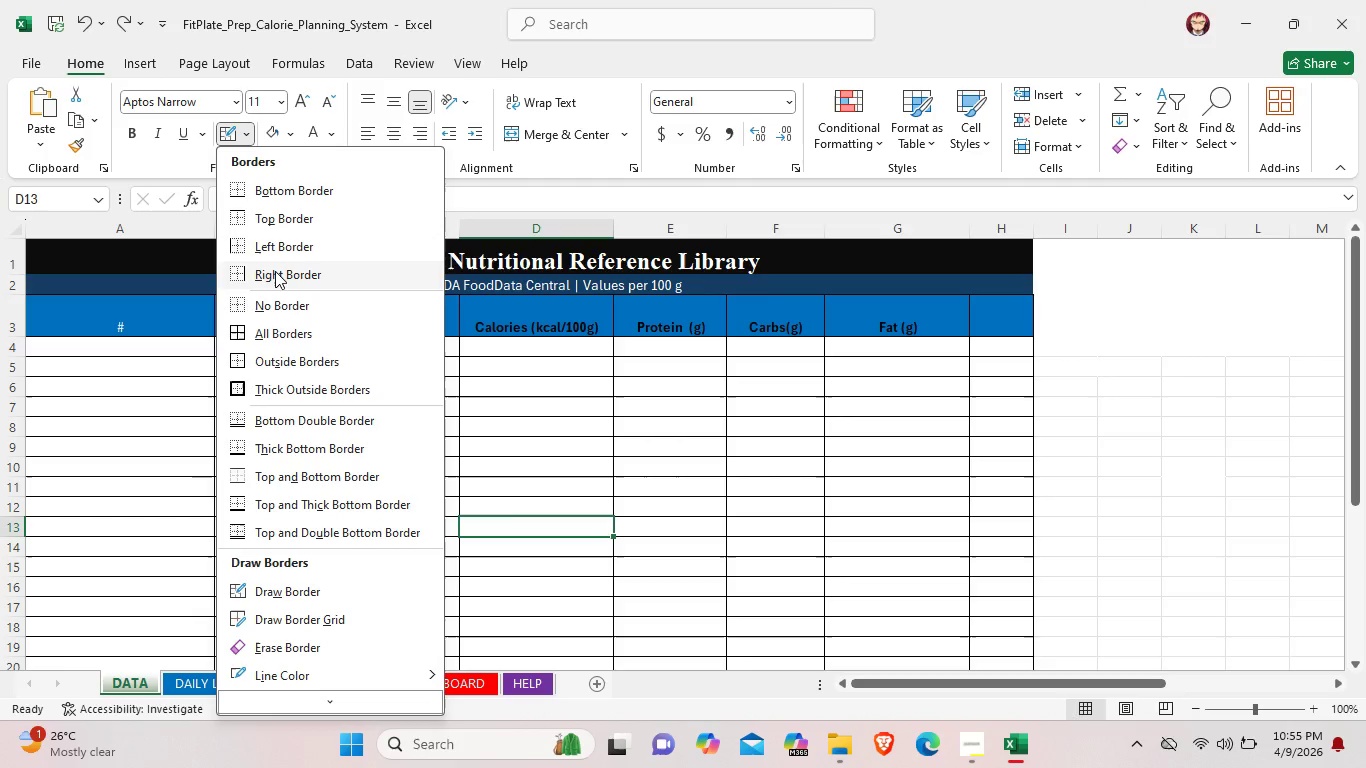 
left_click([282, 325])
 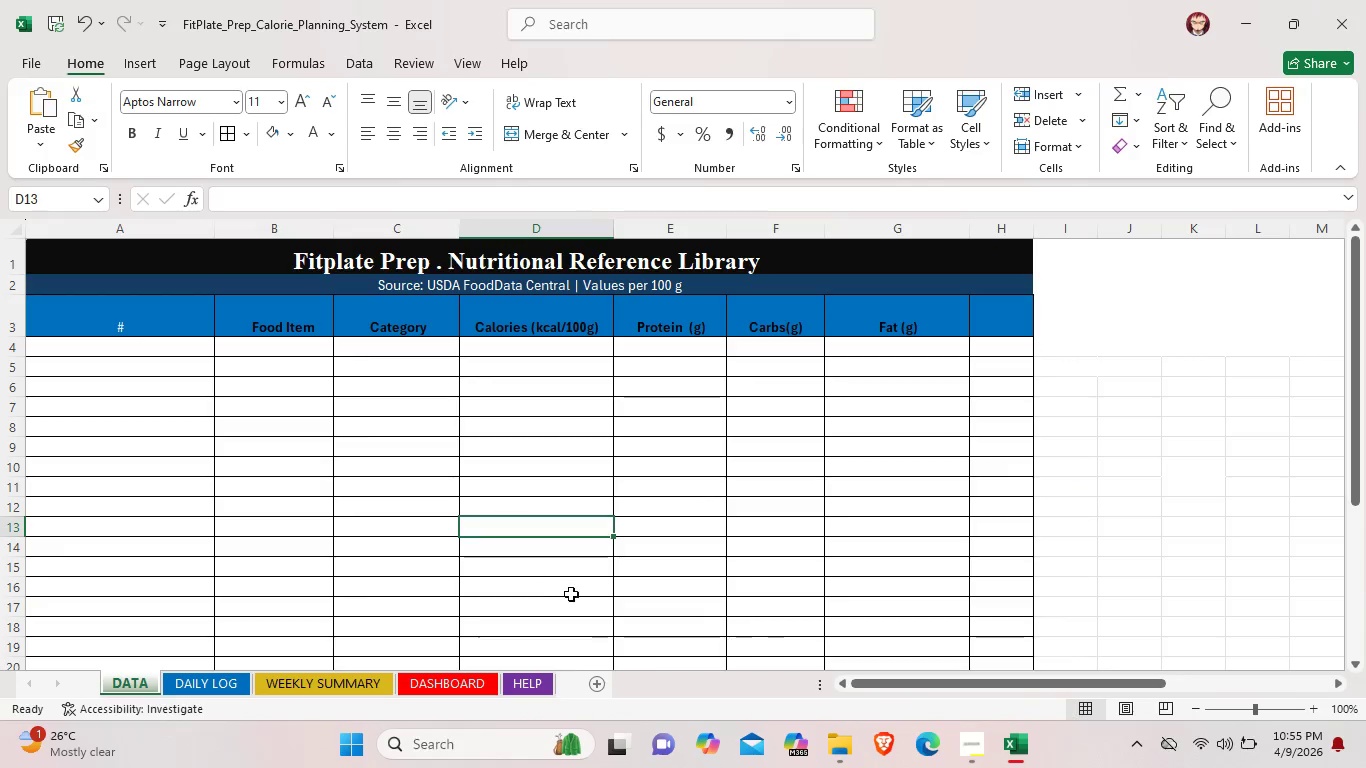 
left_click([576, 596])
 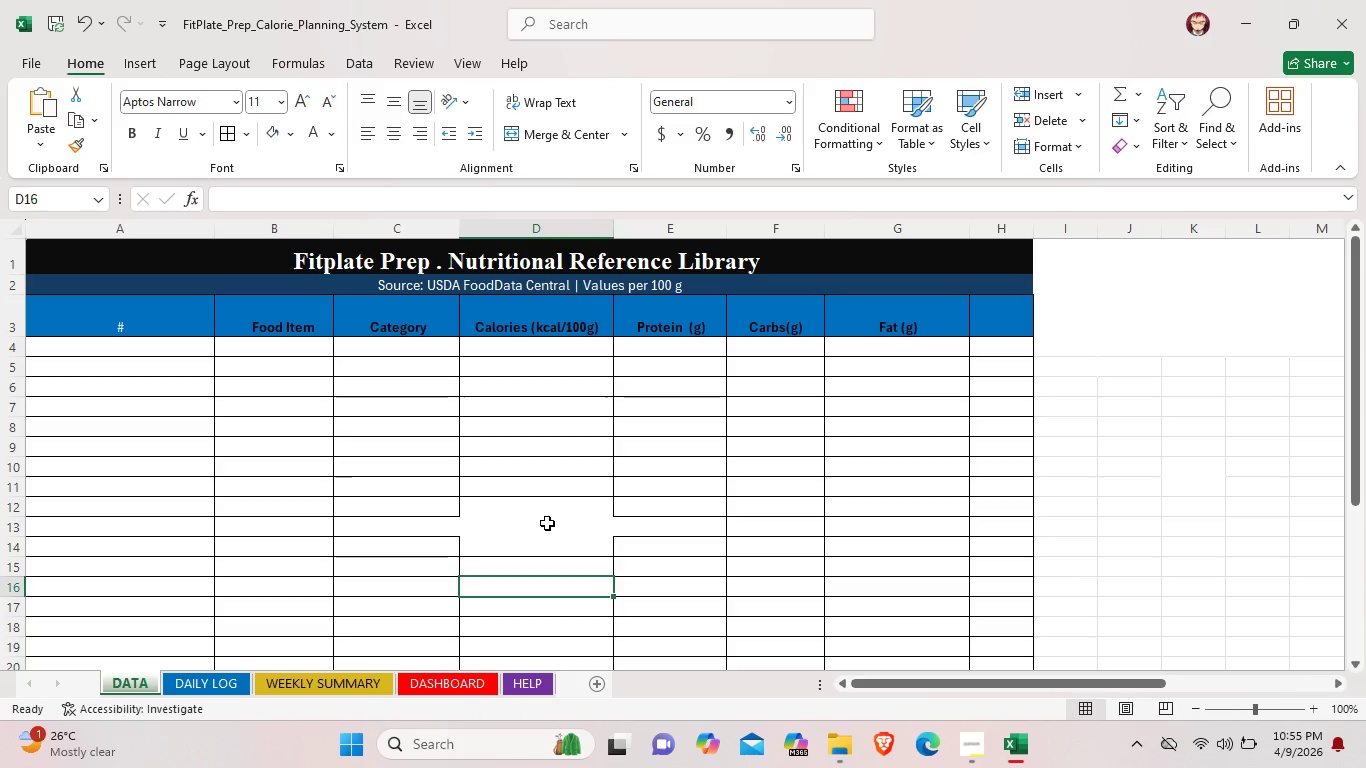 
left_click([547, 523])
 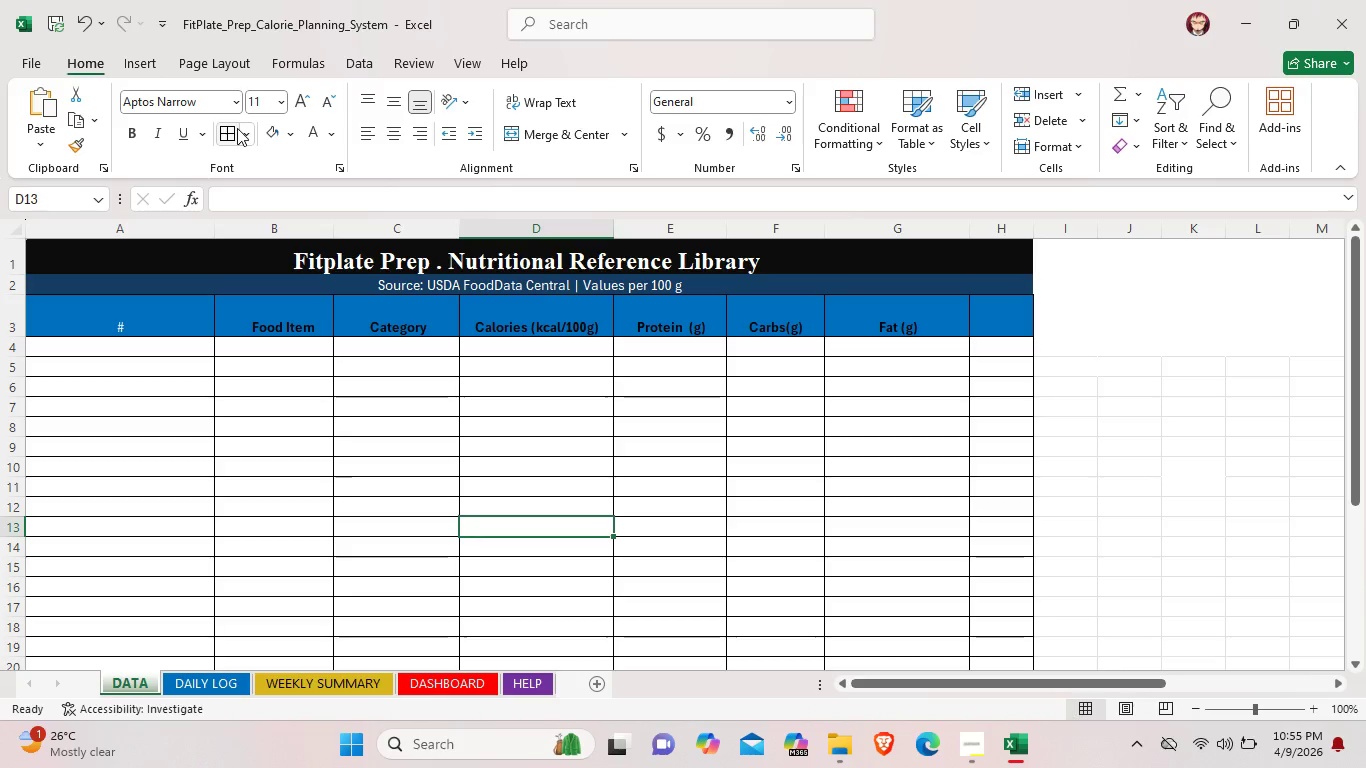 
left_click([230, 128])
 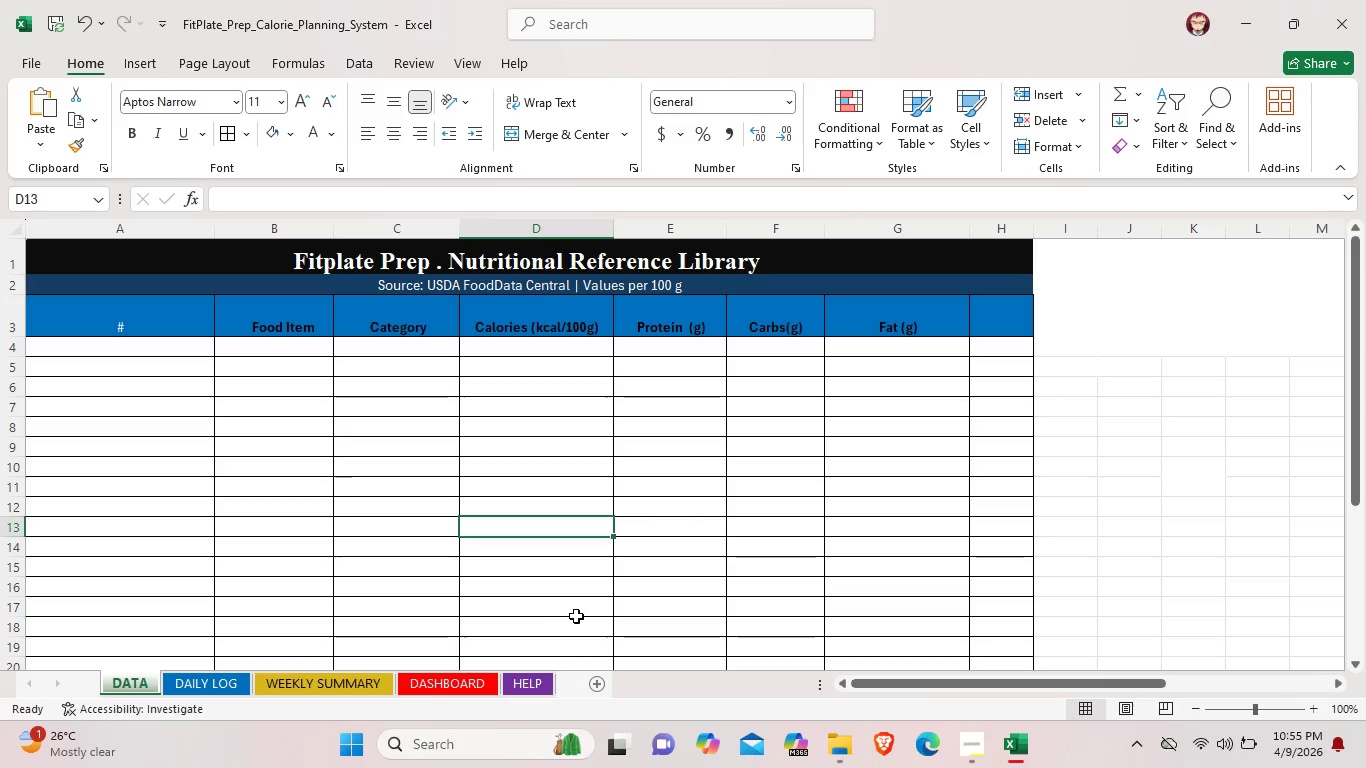 
left_click([576, 616])
 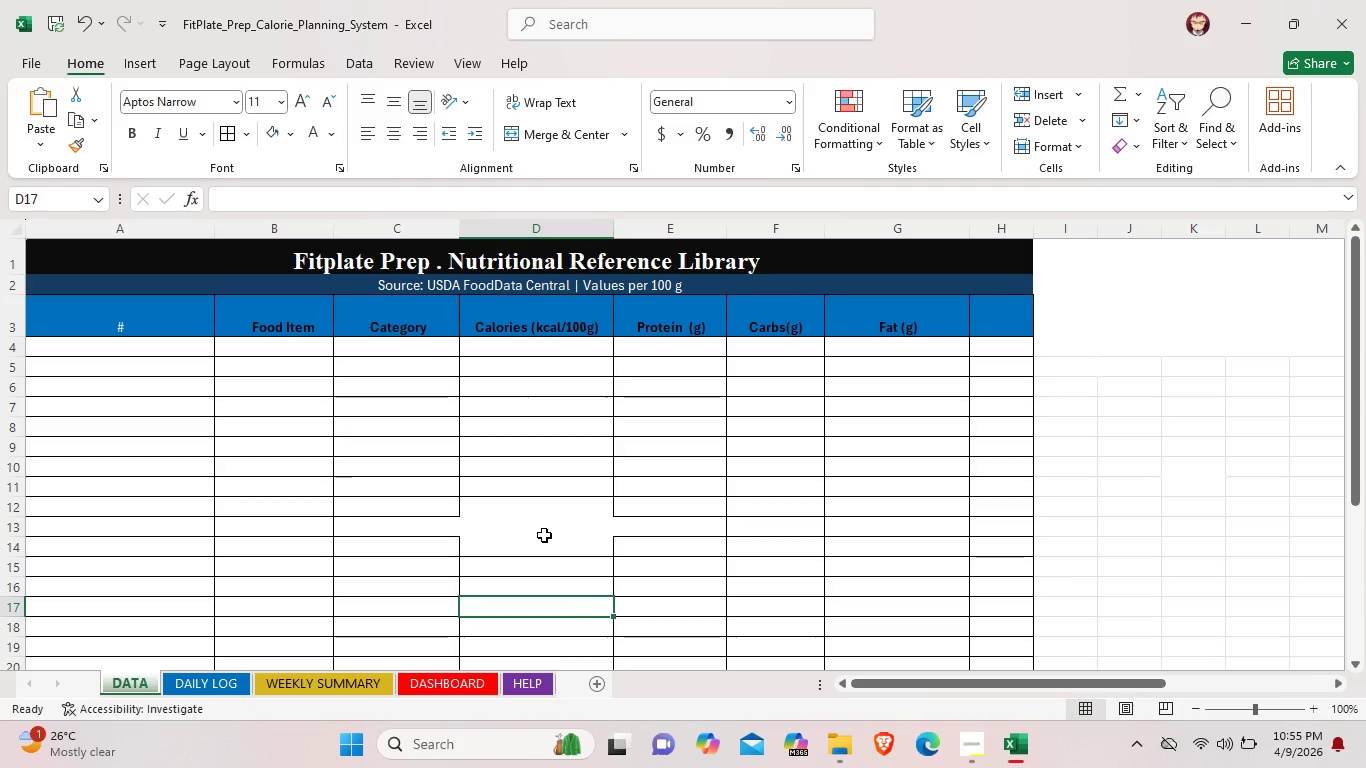 
left_click([544, 535])
 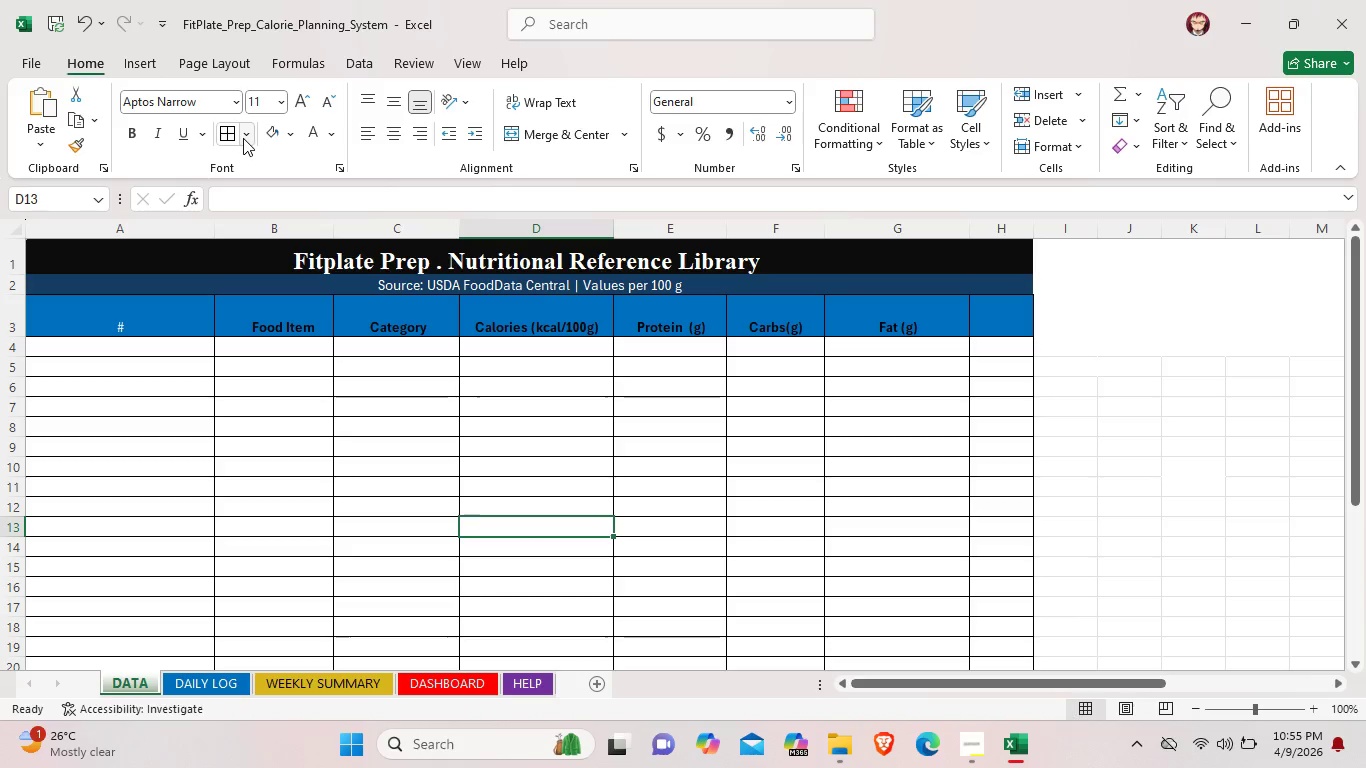 
left_click([243, 138])
 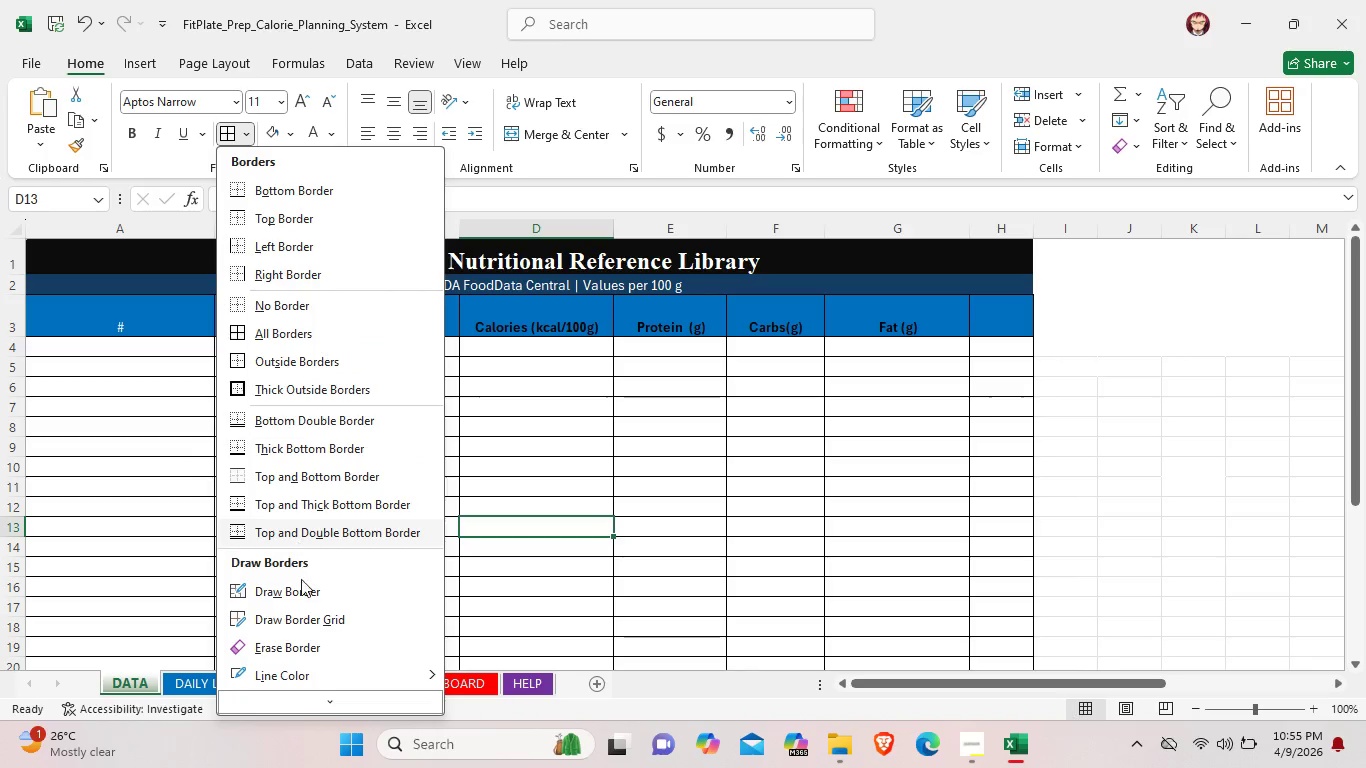 
mouse_move([369, 650])
 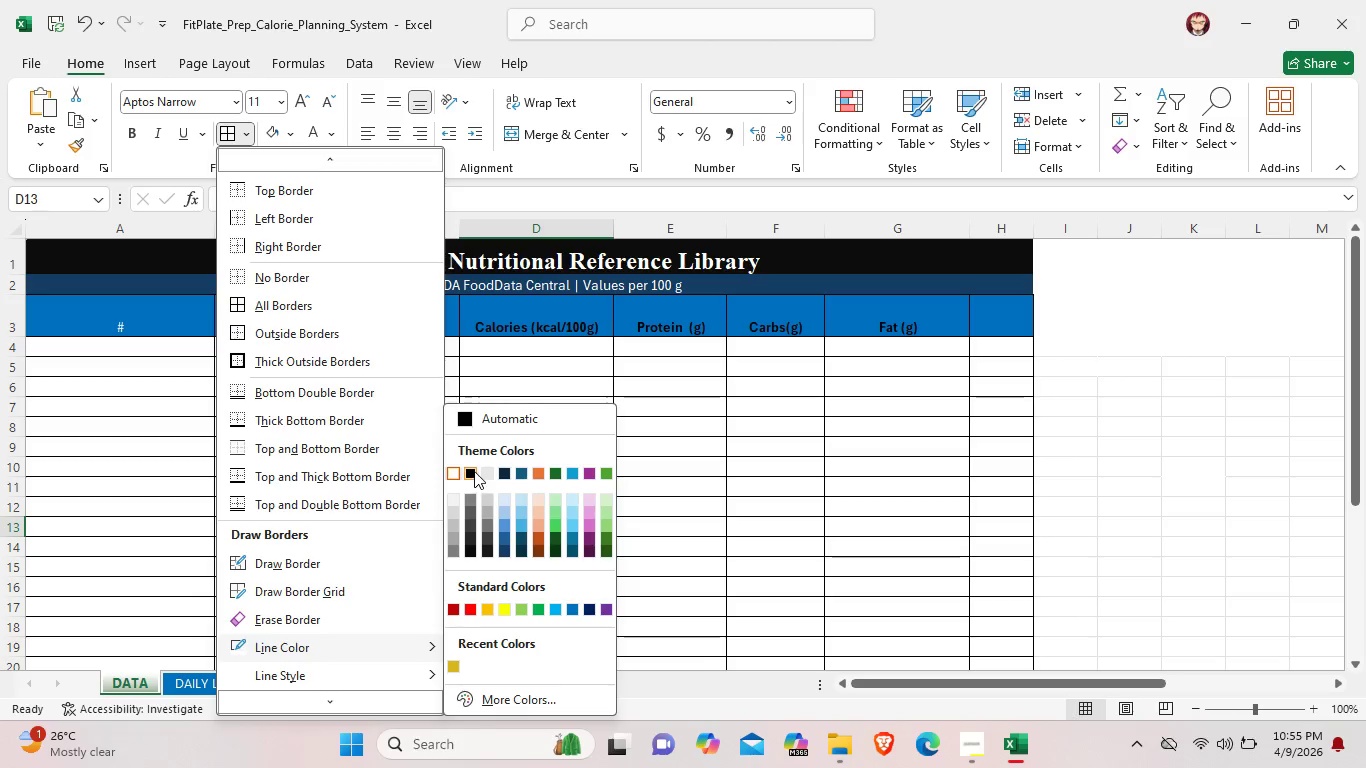 
left_click([474, 471])
 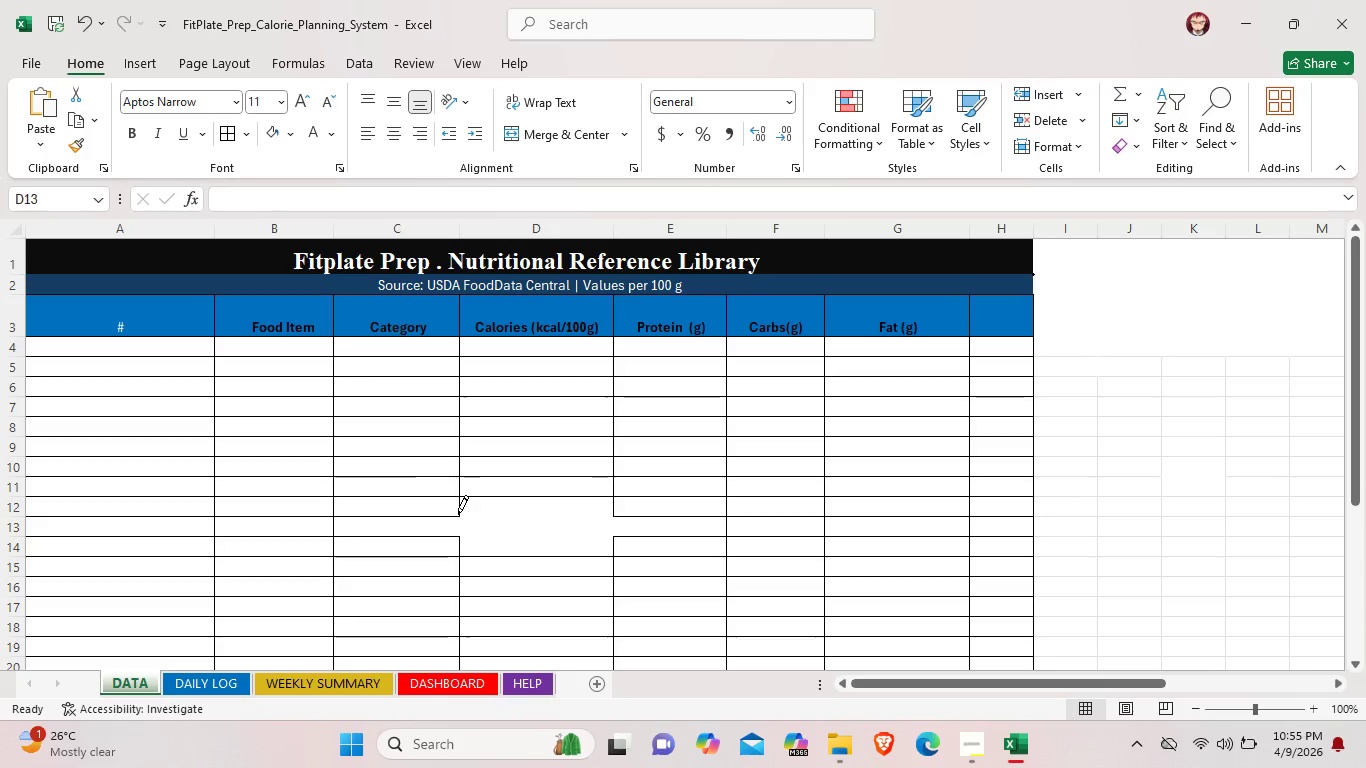 
left_click_drag(start_coordinate=[457, 515], to_coordinate=[582, 520])
 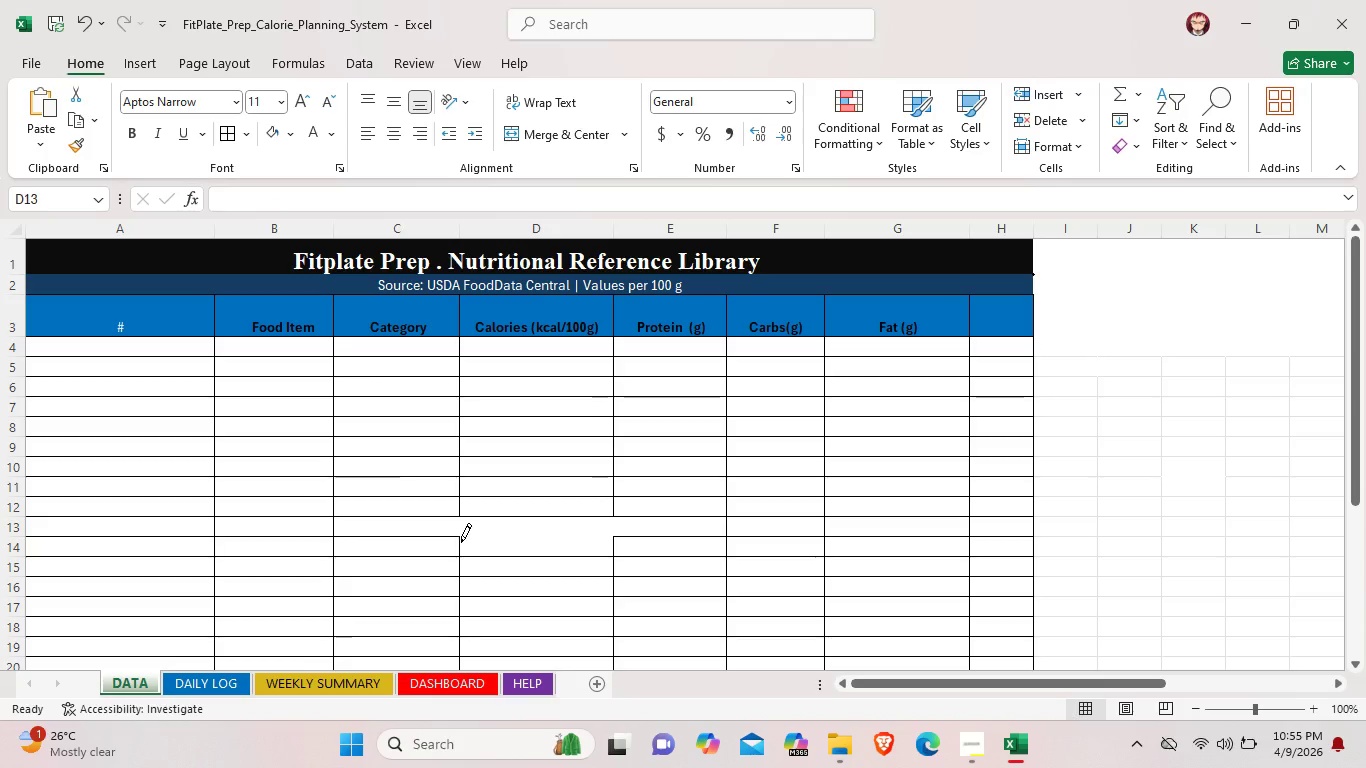 
left_click_drag(start_coordinate=[459, 541], to_coordinate=[609, 548])
 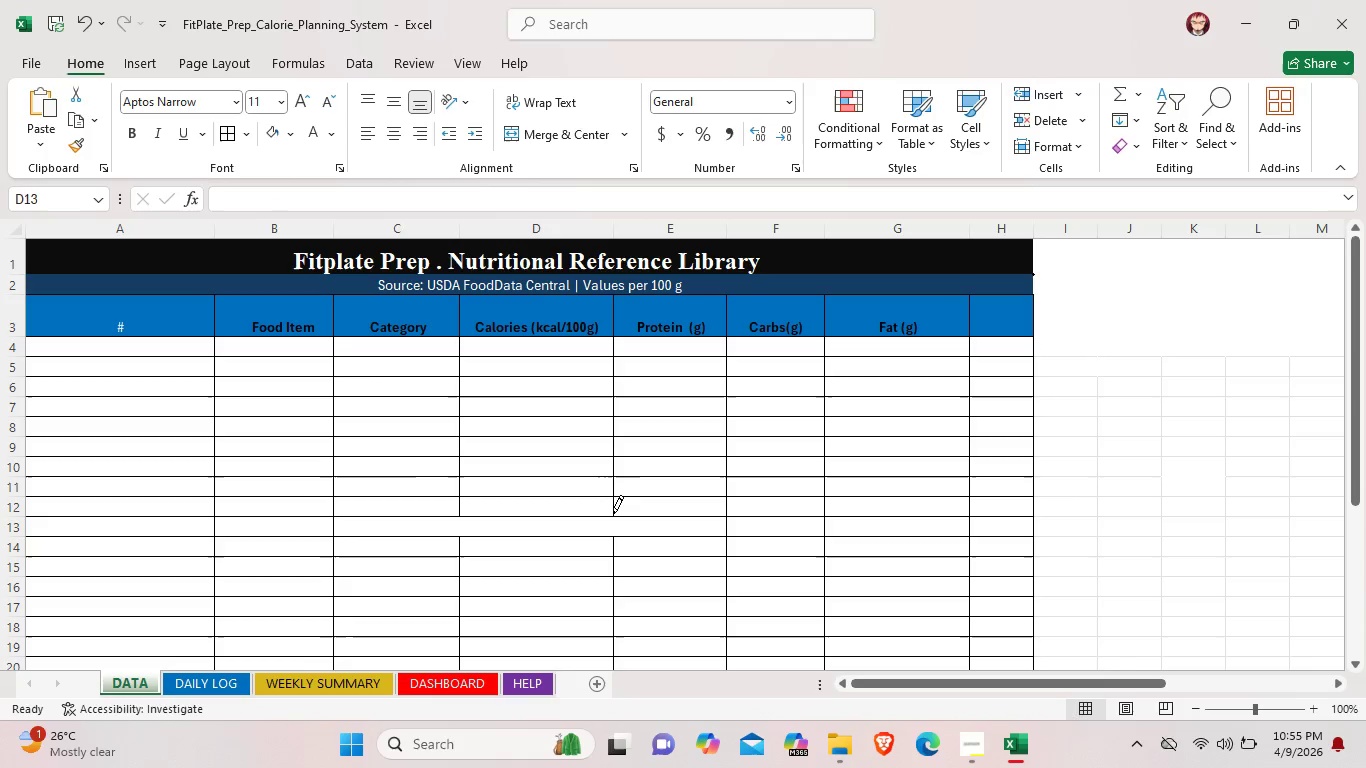 
left_click_drag(start_coordinate=[613, 514], to_coordinate=[618, 548])
 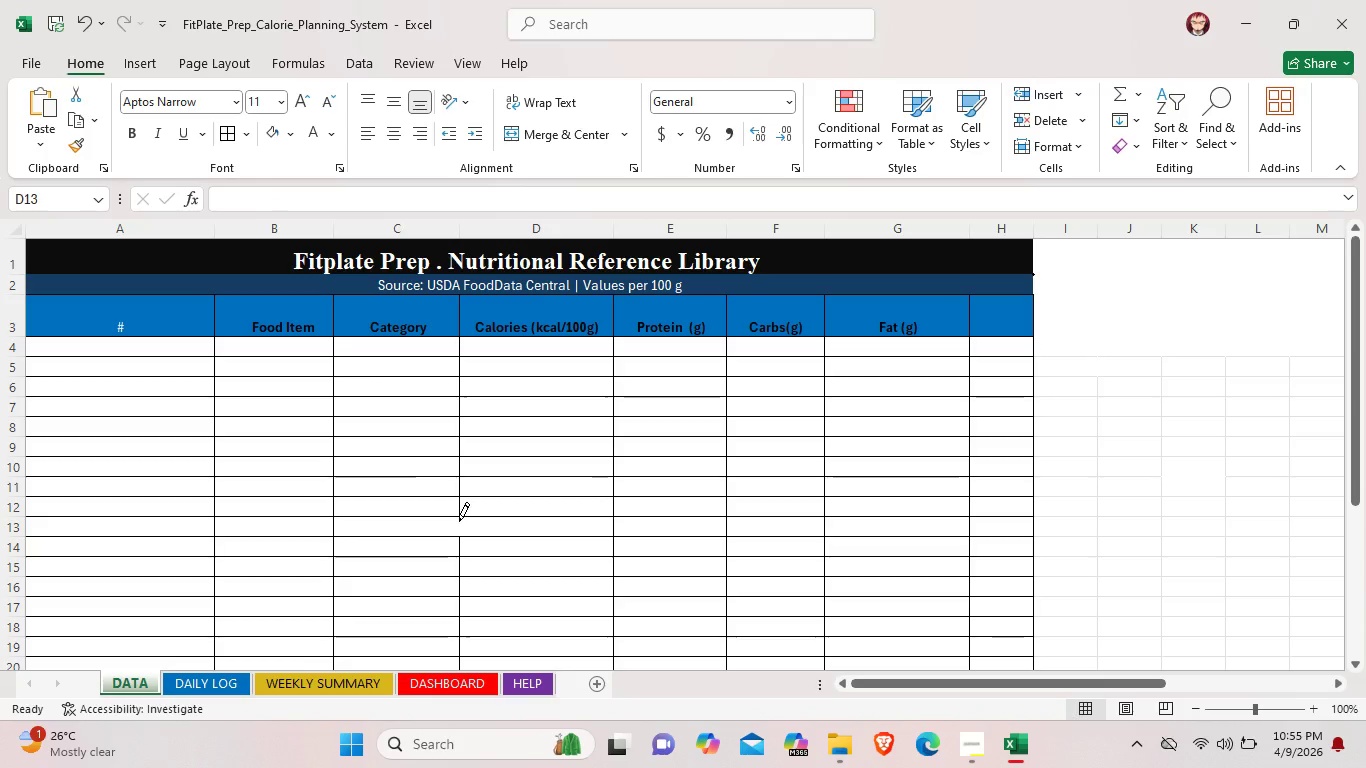 
left_click_drag(start_coordinate=[459, 521], to_coordinate=[459, 542])
 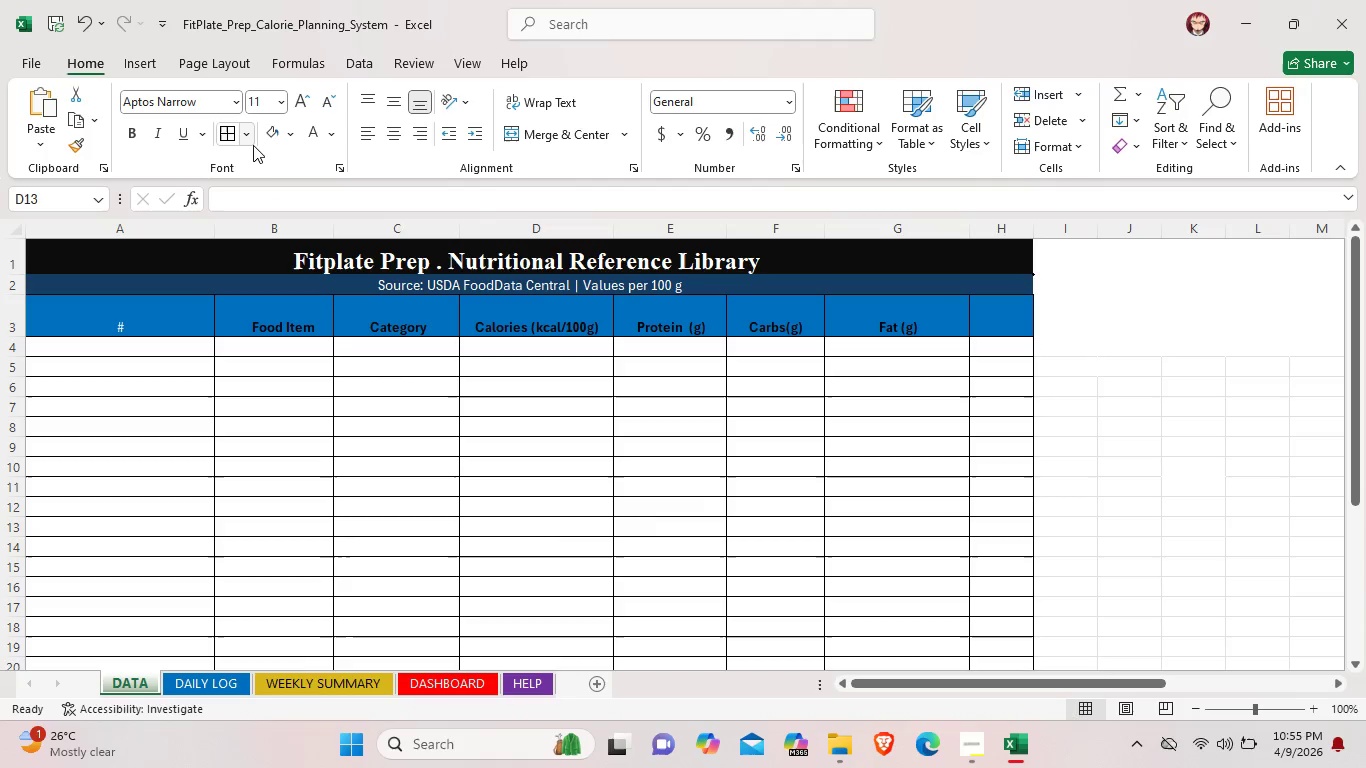 
left_click([248, 139])
 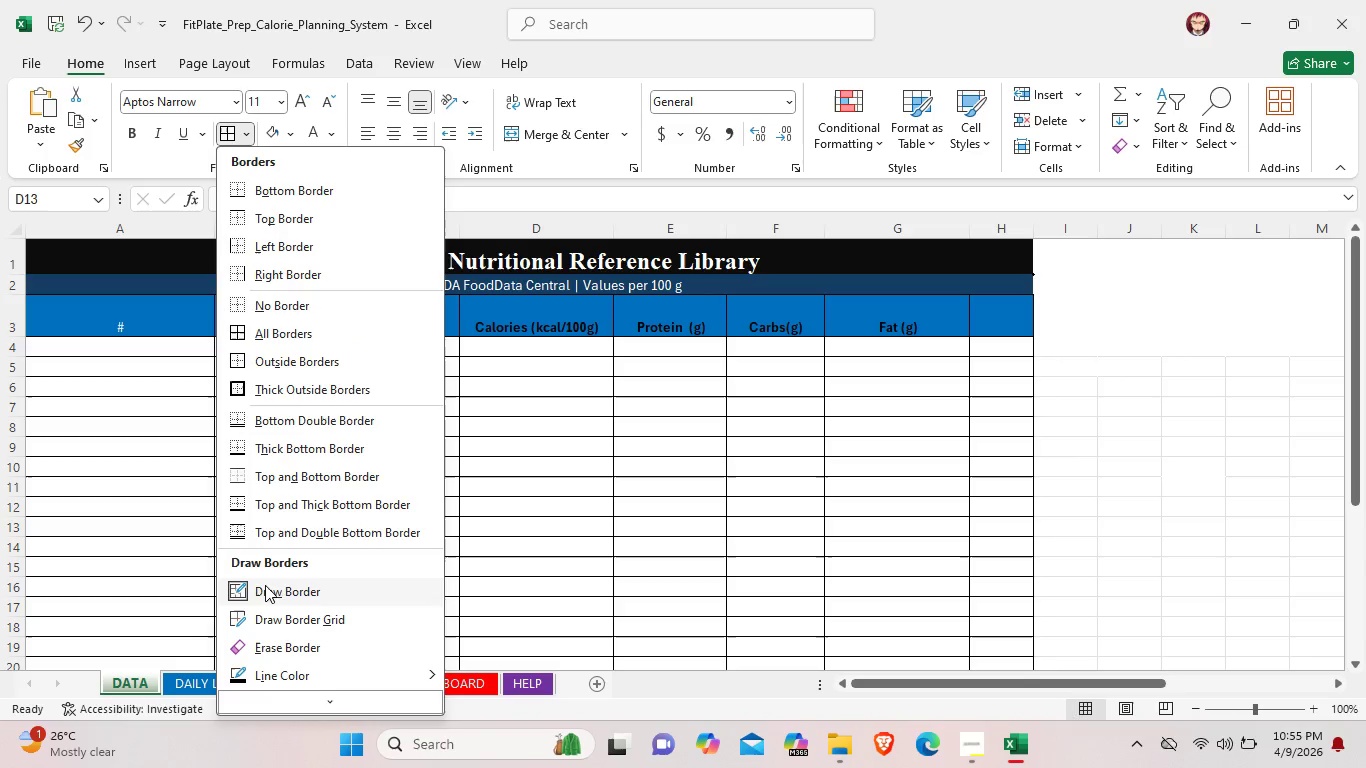 
left_click([265, 590])
 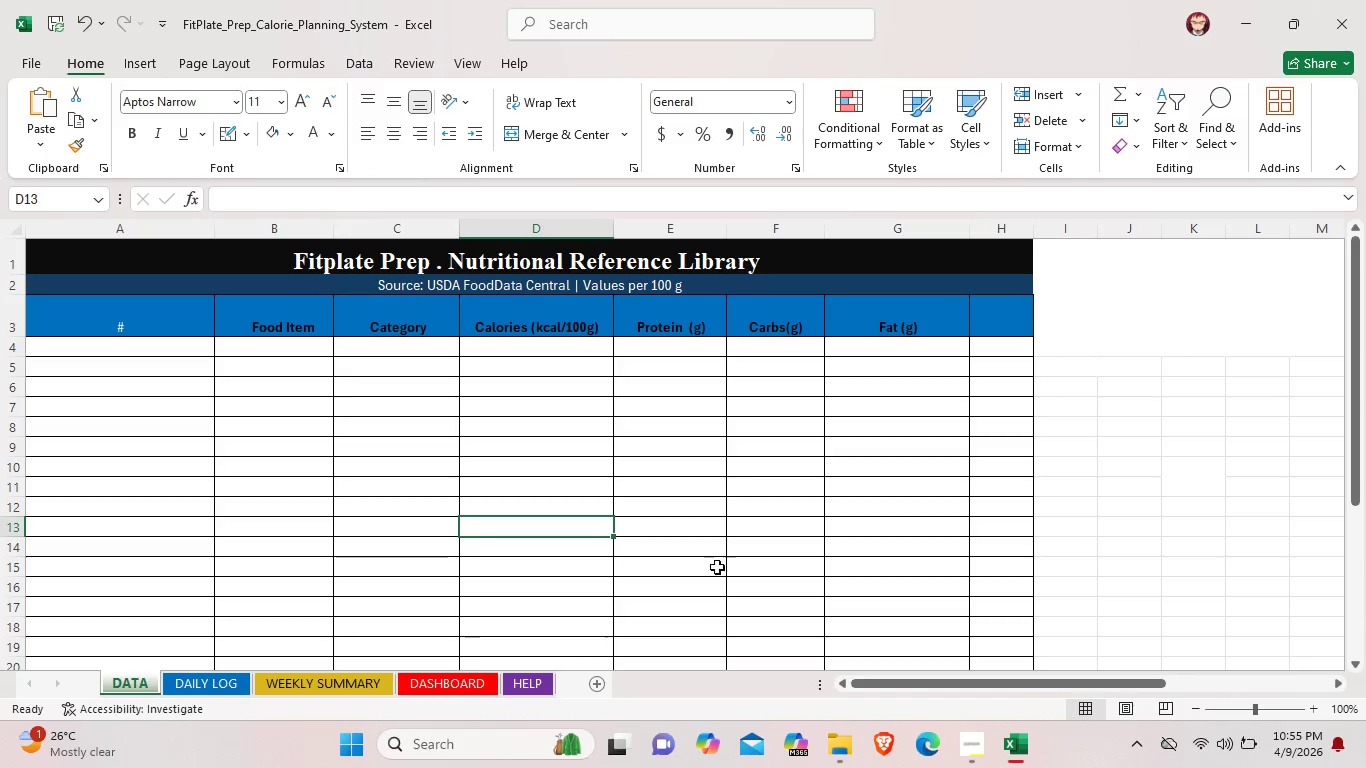 
left_click([722, 559])
 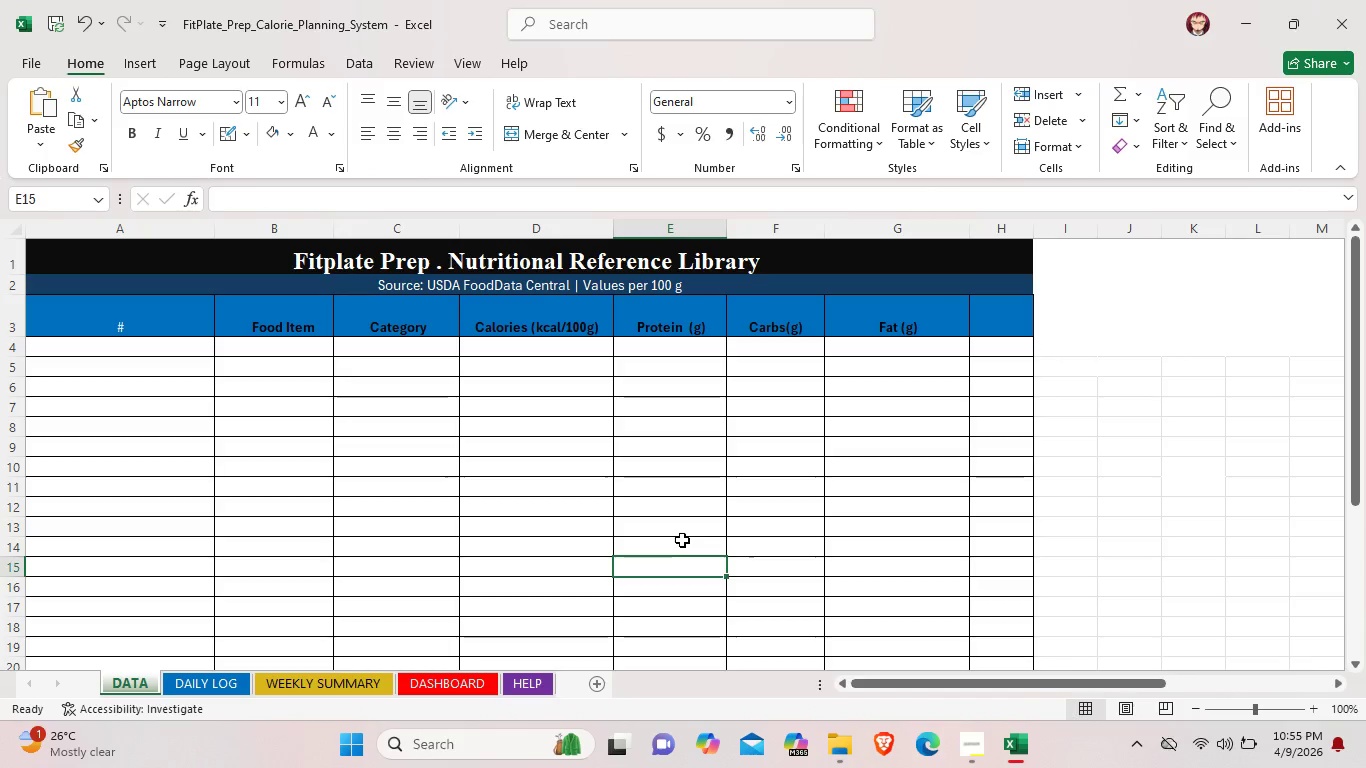 
left_click([286, 326])
 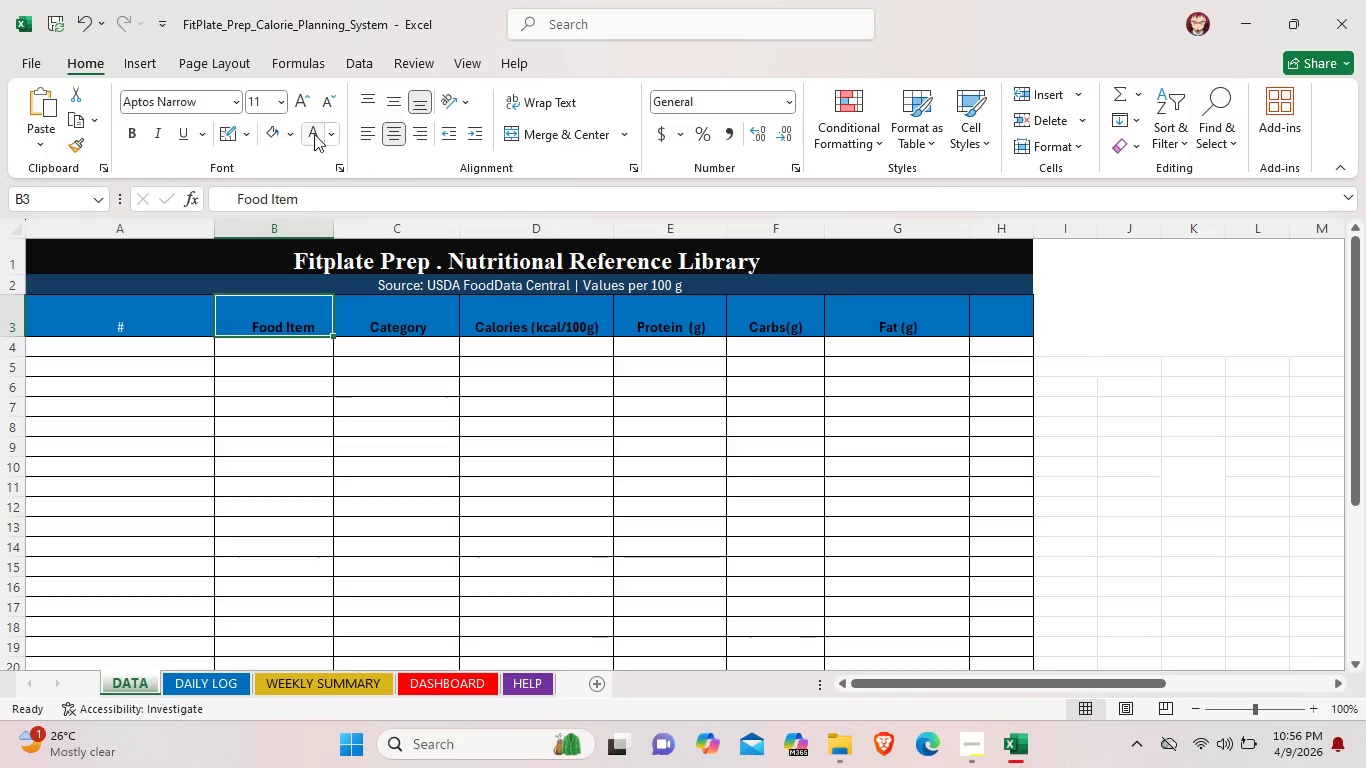 
left_click([316, 131])
 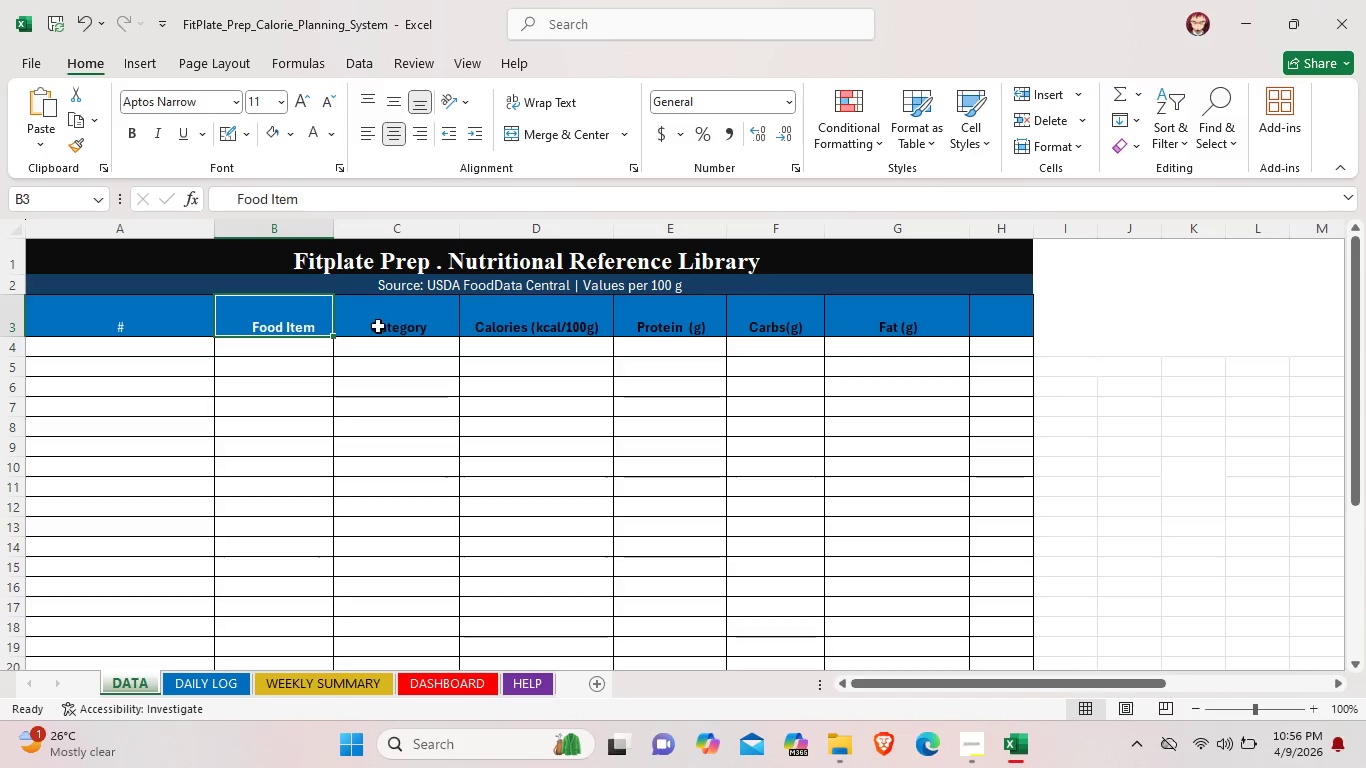 
left_click([379, 327])
 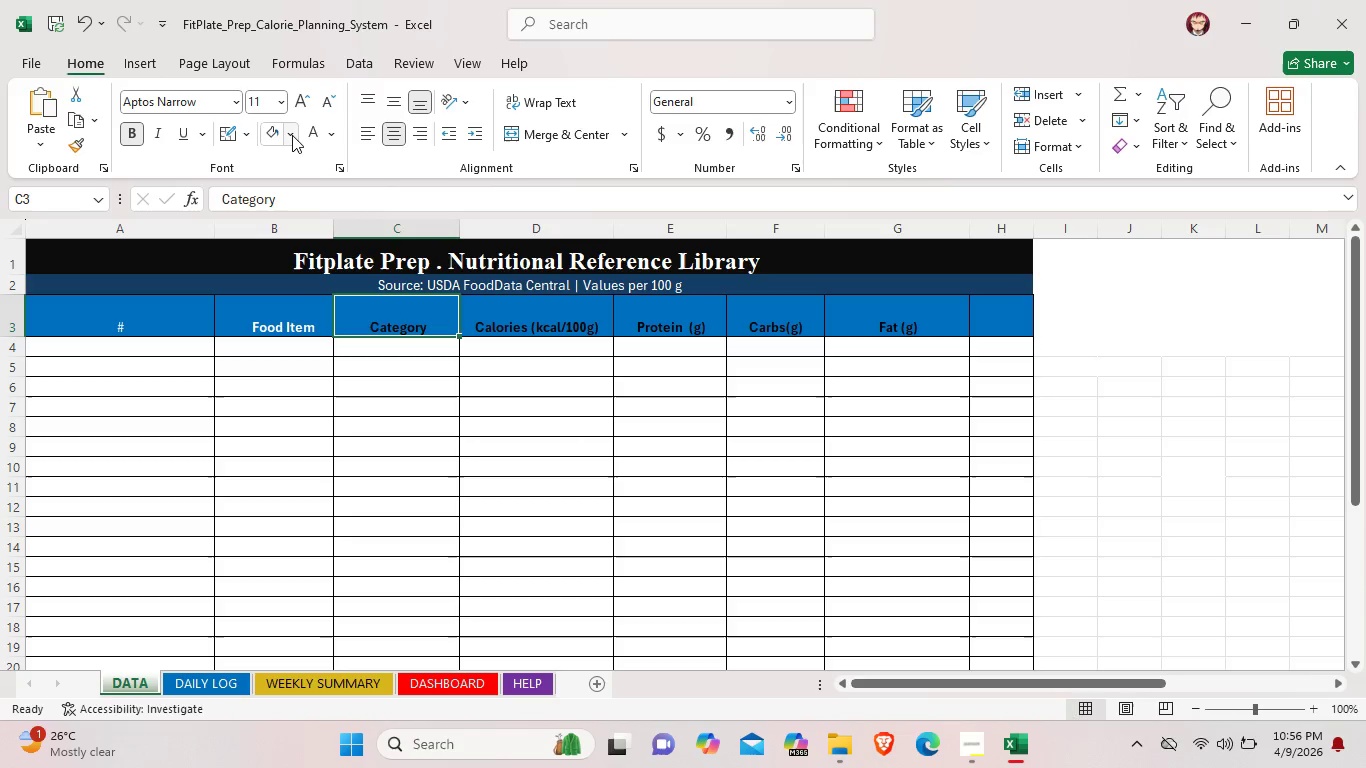 
left_click([272, 131])
 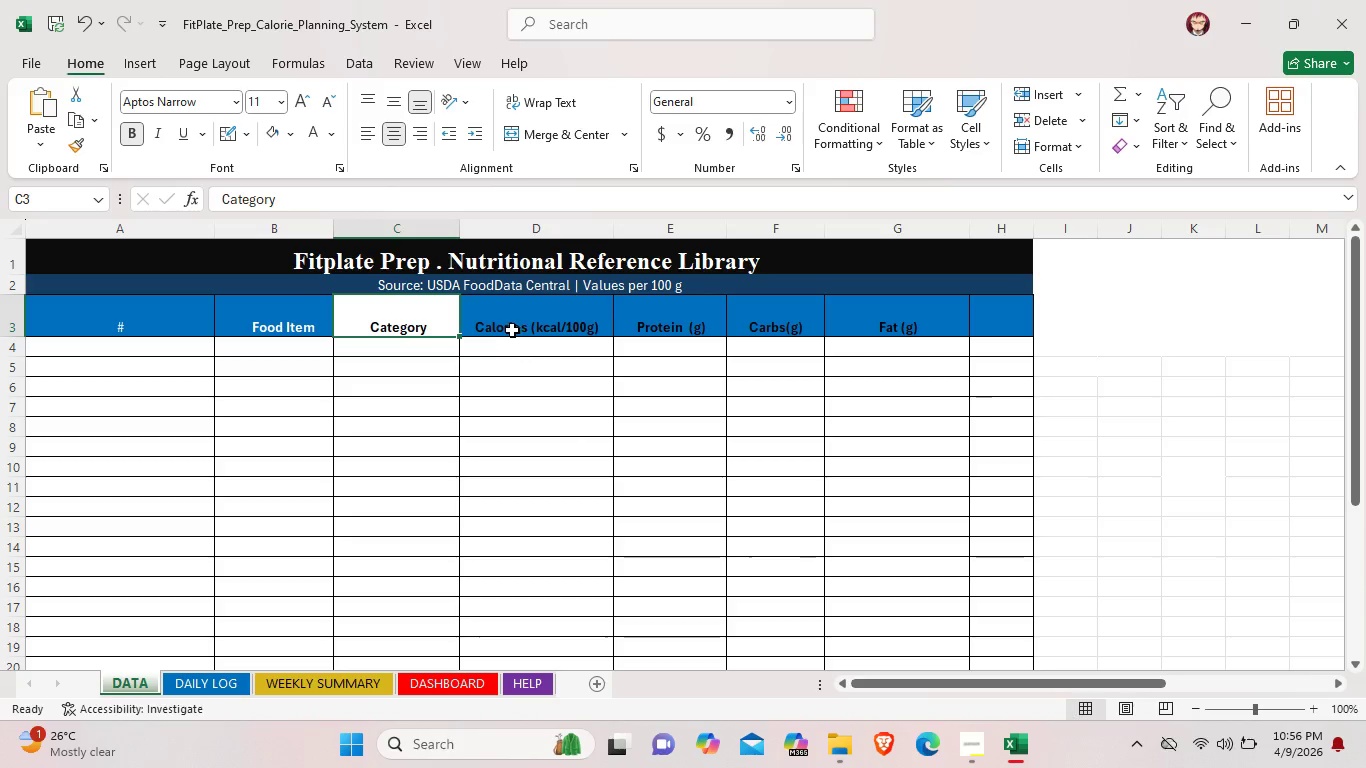 
key(Control+Z)
 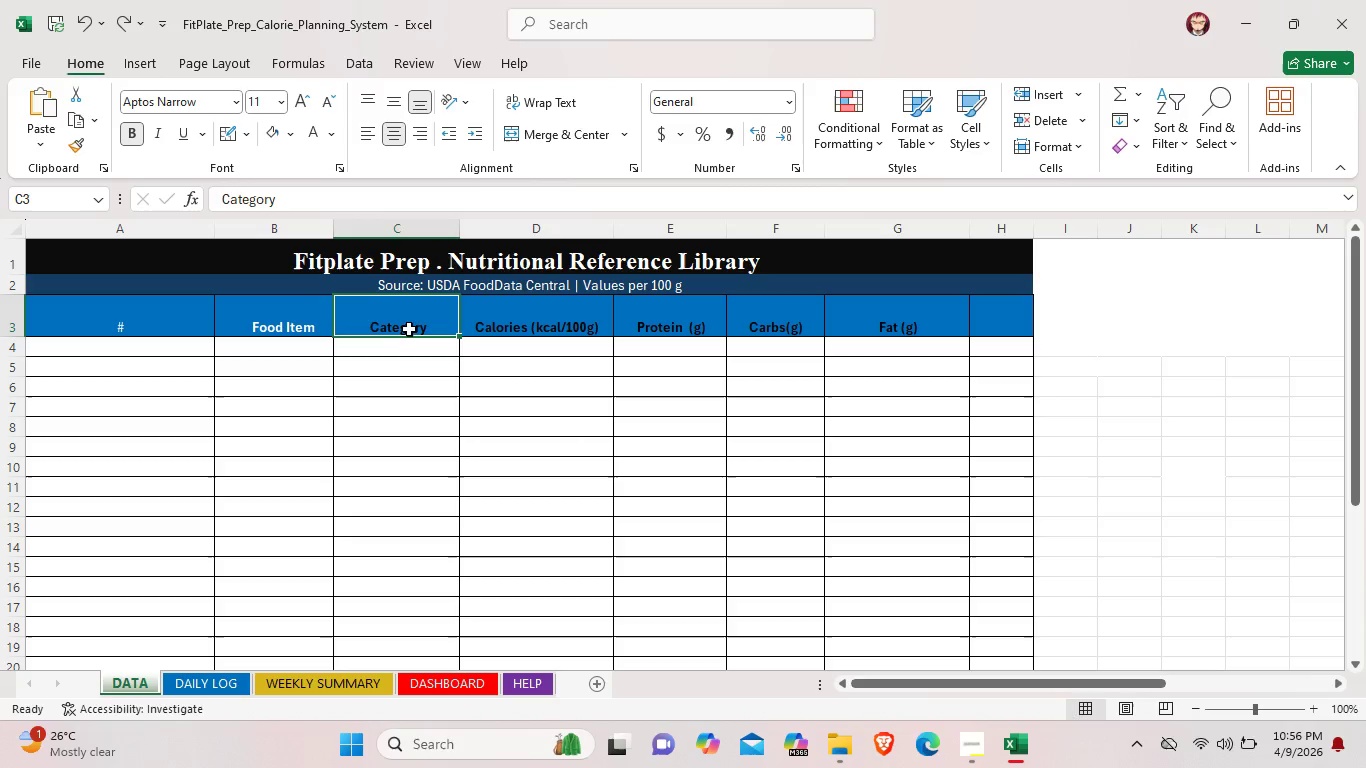 
double_click([409, 329])
 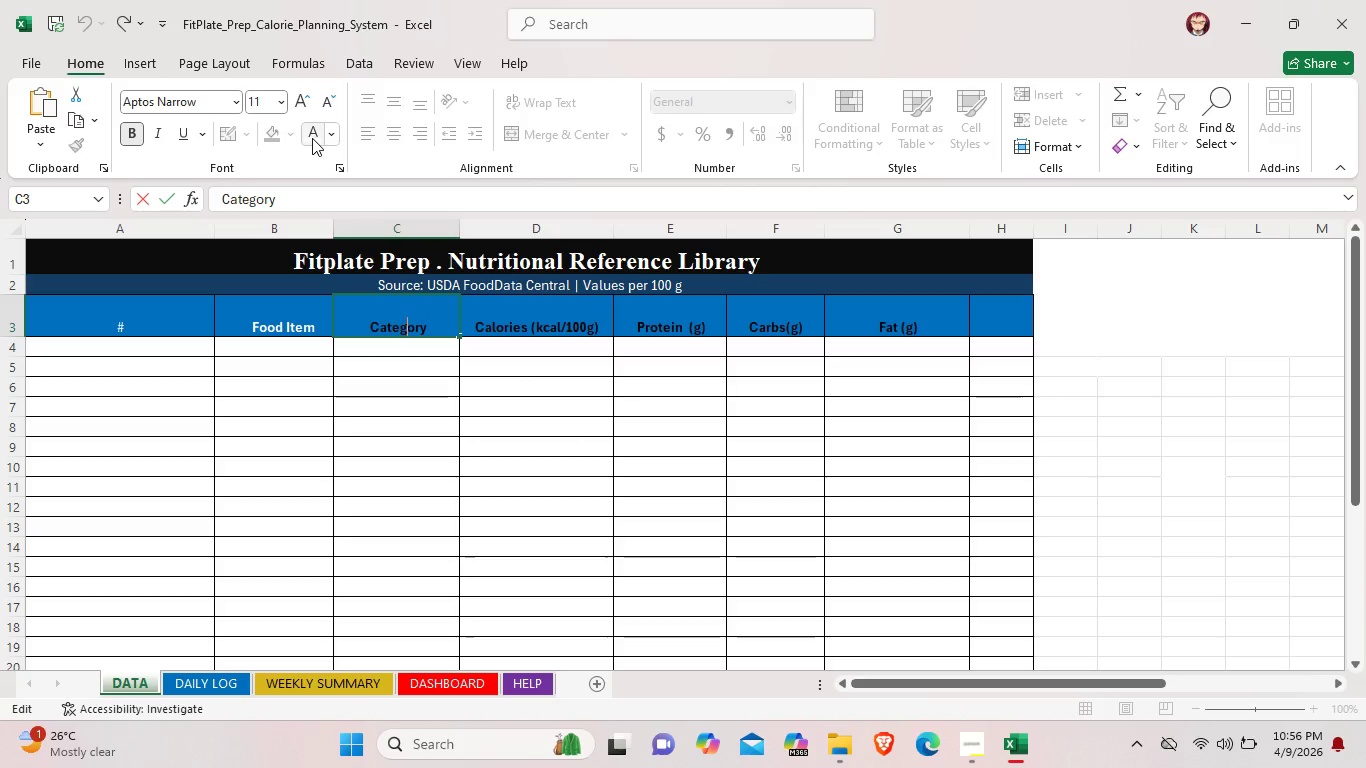 
left_click([312, 138])
 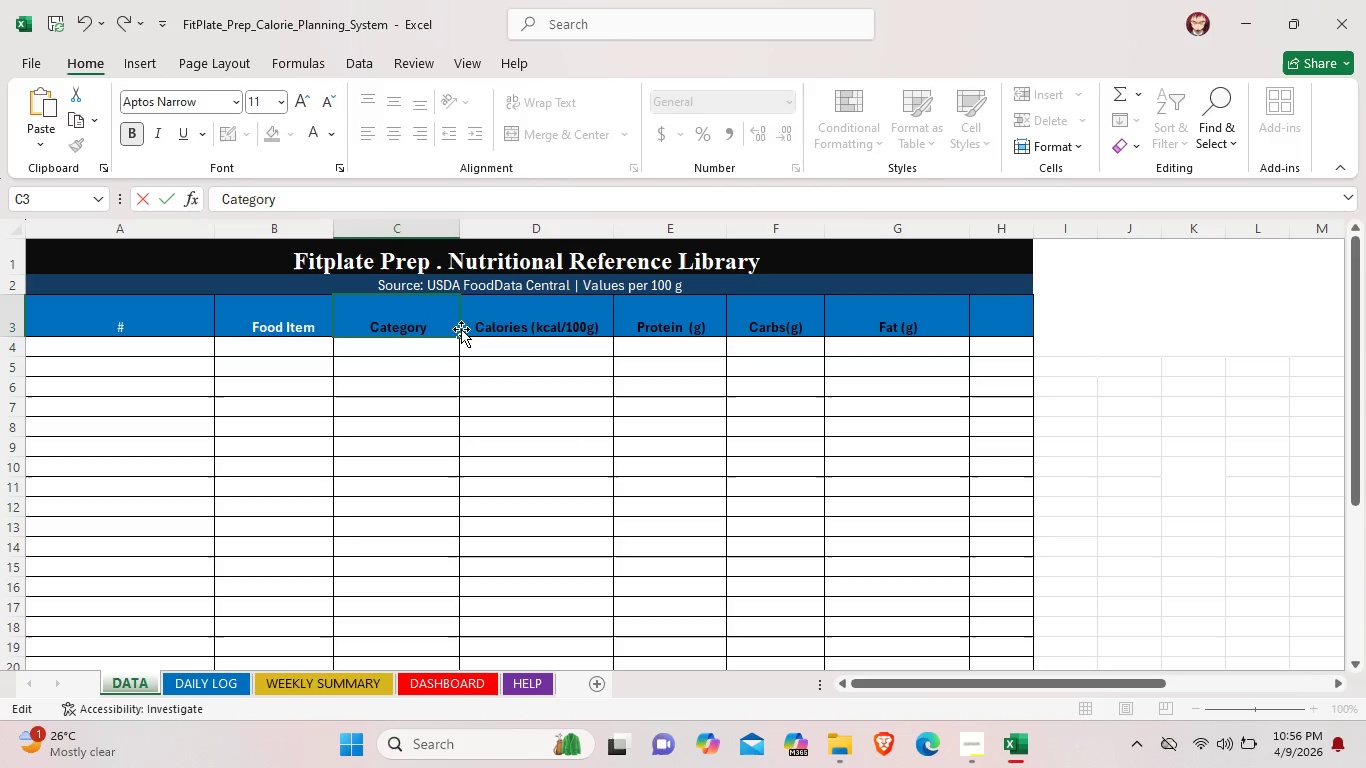 
left_click([500, 328])
 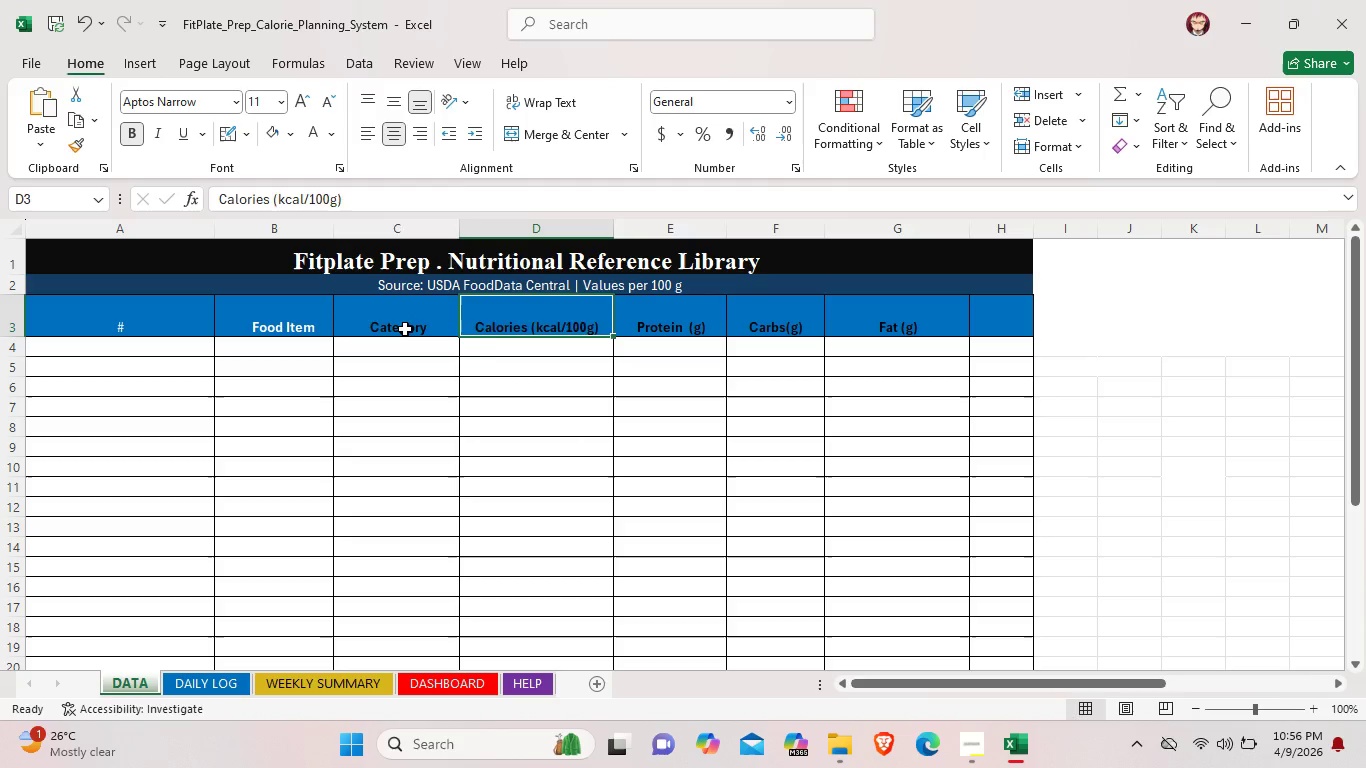 
double_click([405, 329])
 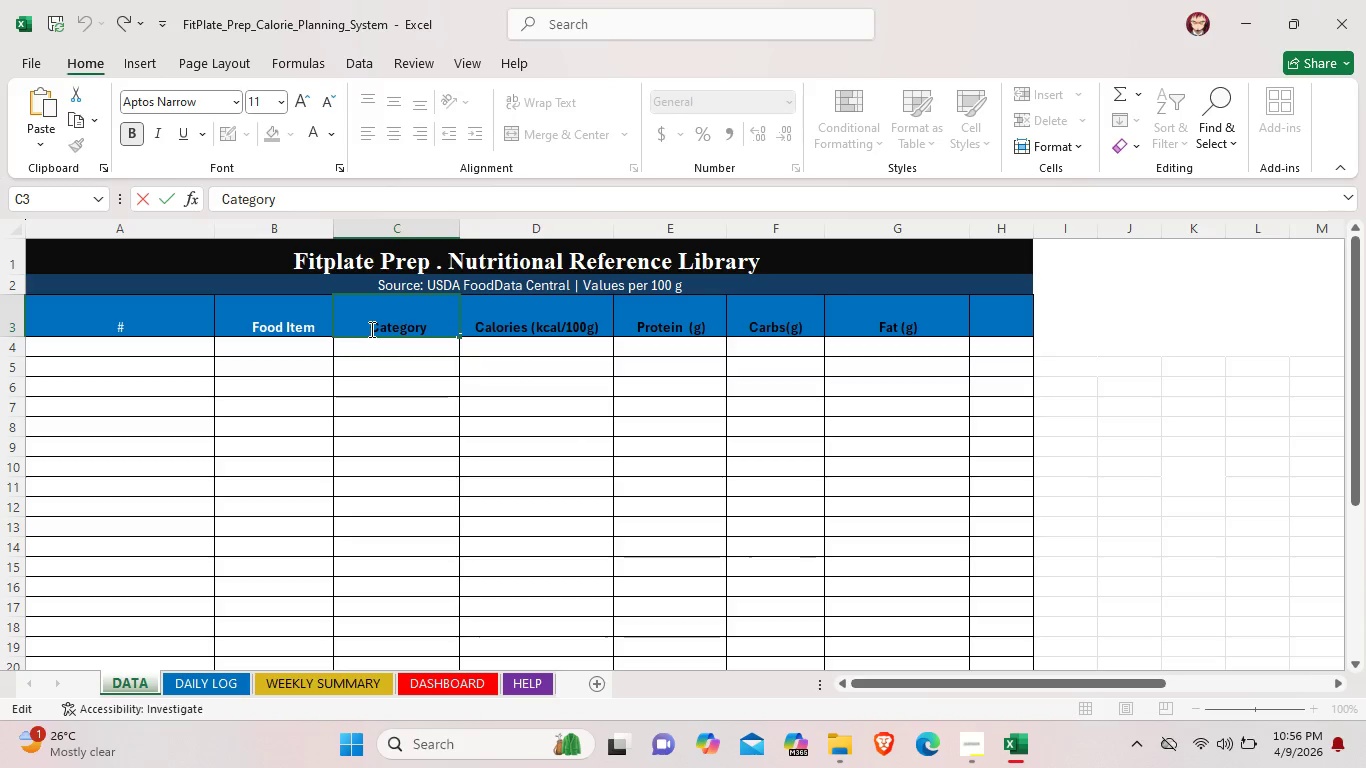 
left_click_drag(start_coordinate=[370, 329], to_coordinate=[442, 334])
 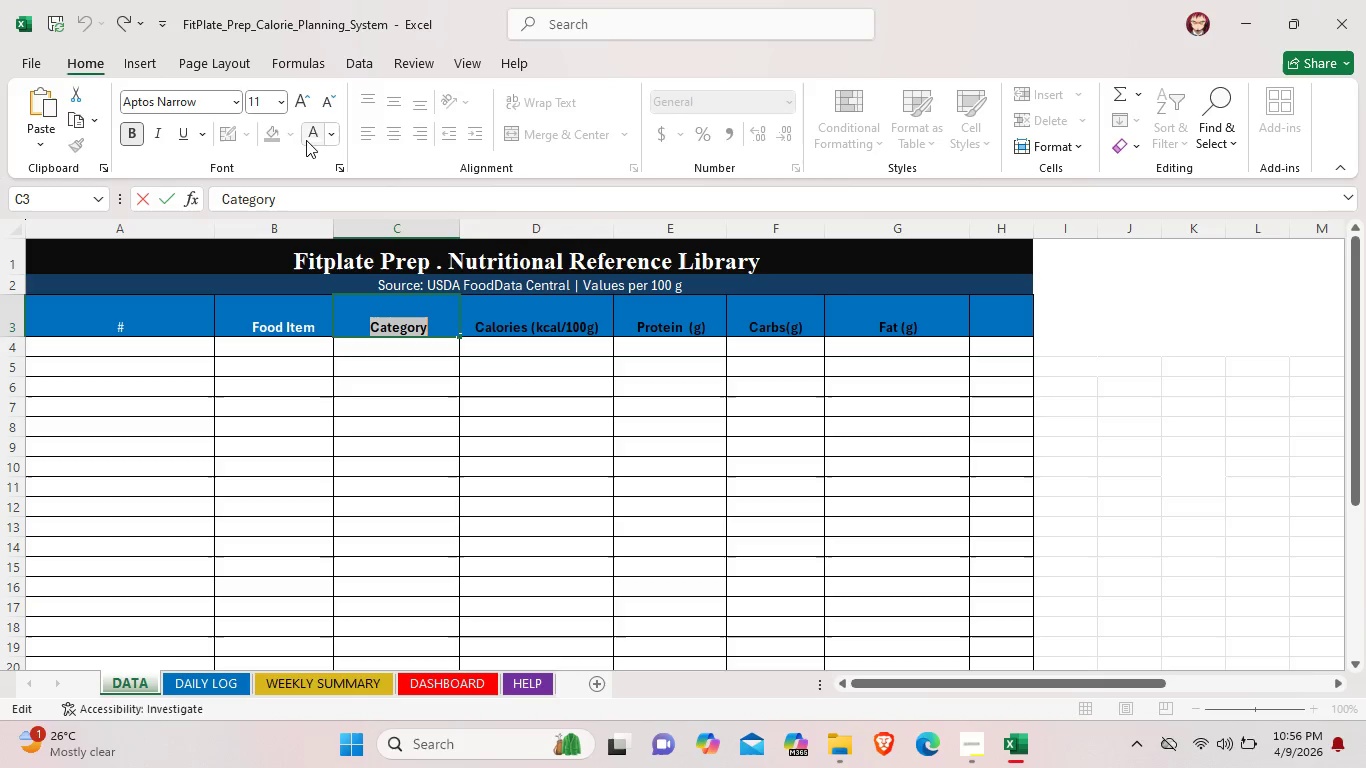 
left_click([306, 140])
 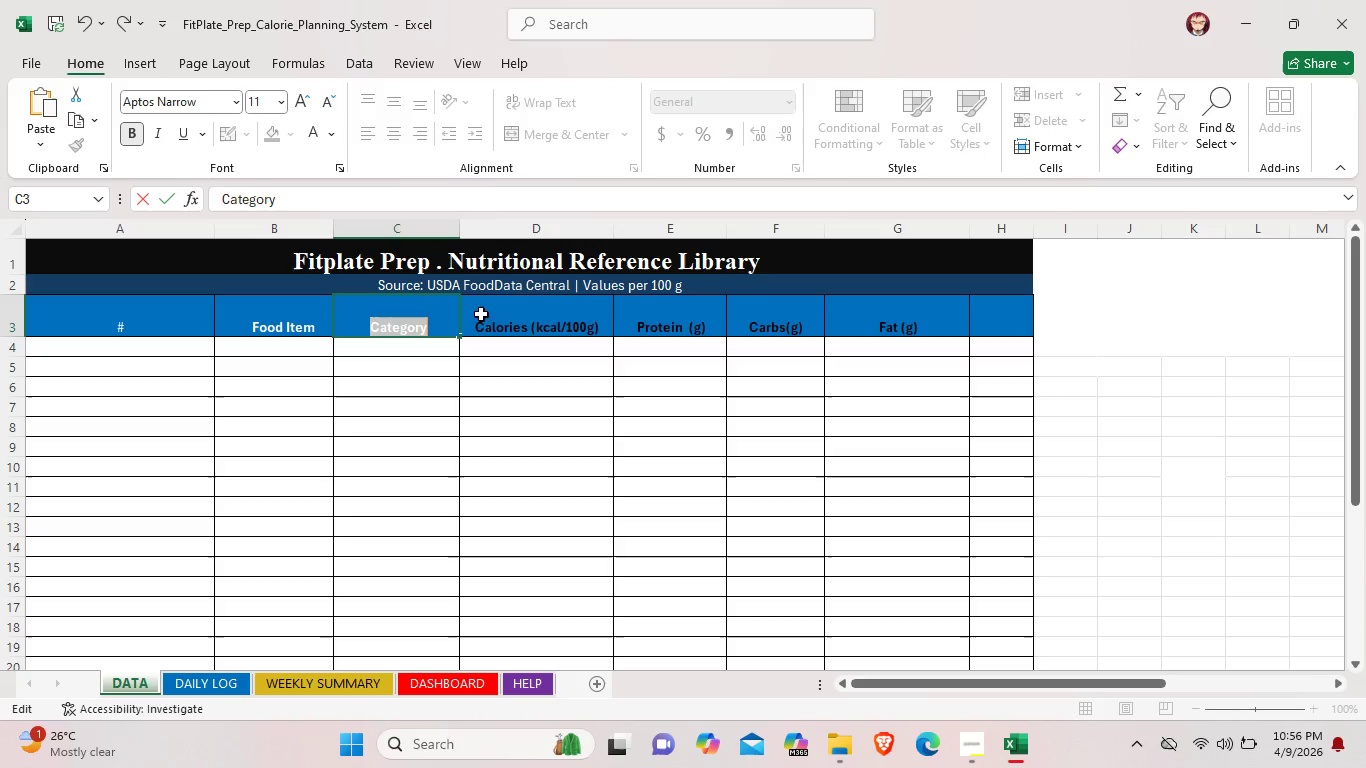 
left_click([485, 324])
 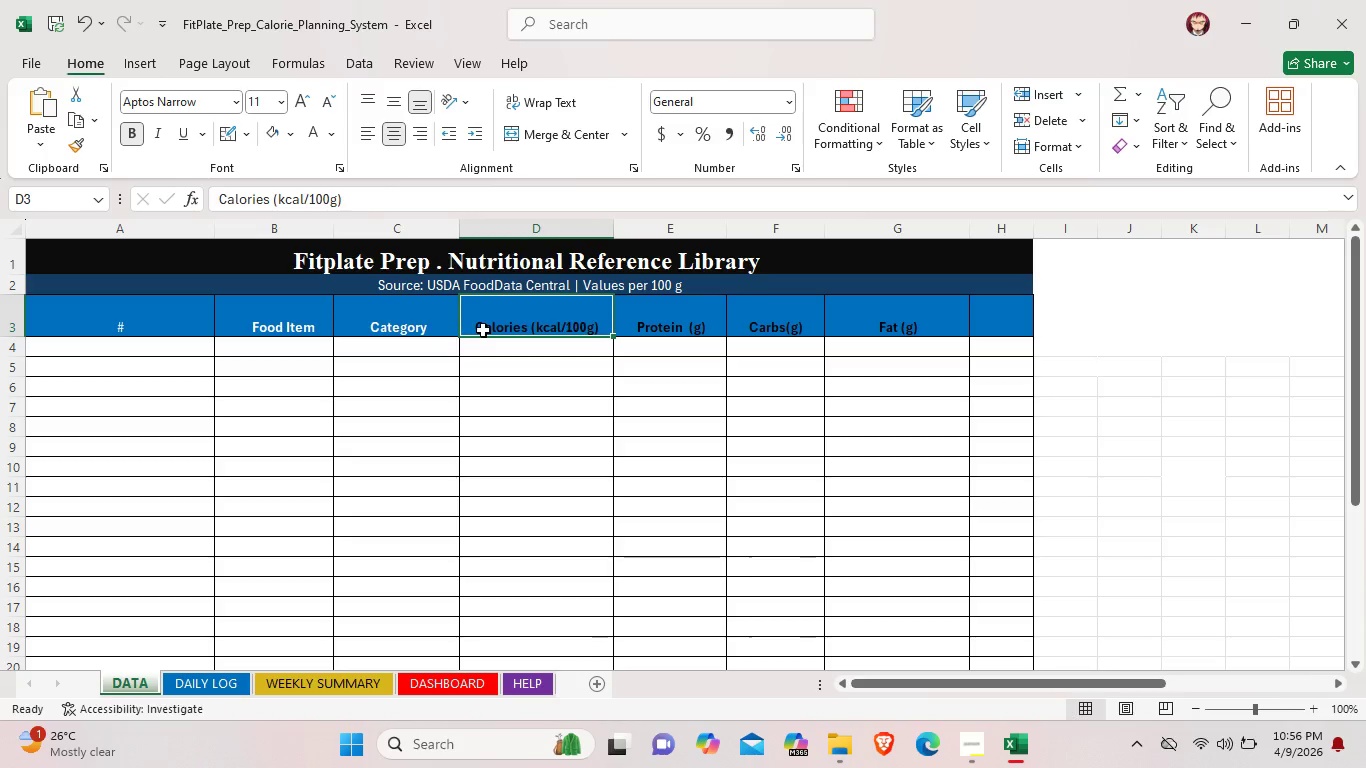 
double_click([483, 330])
 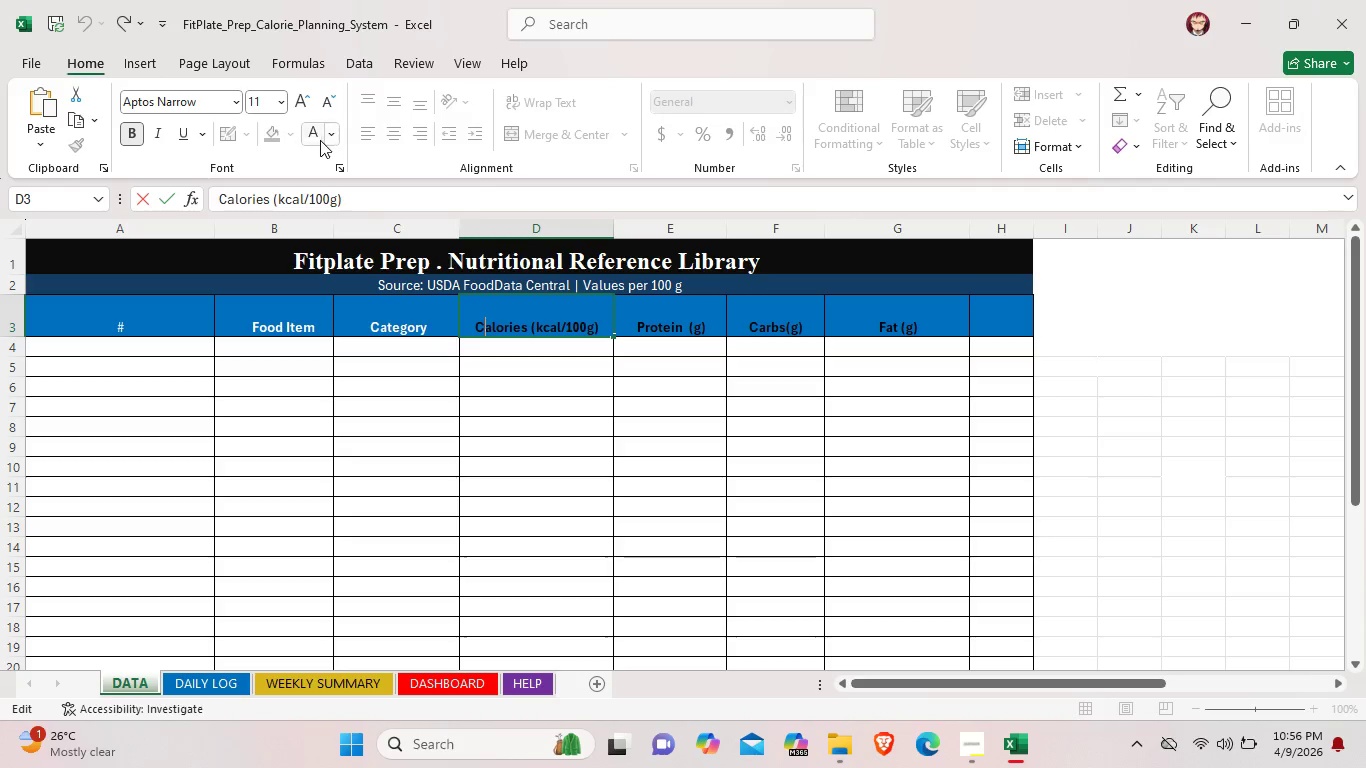 
left_click([314, 138])
 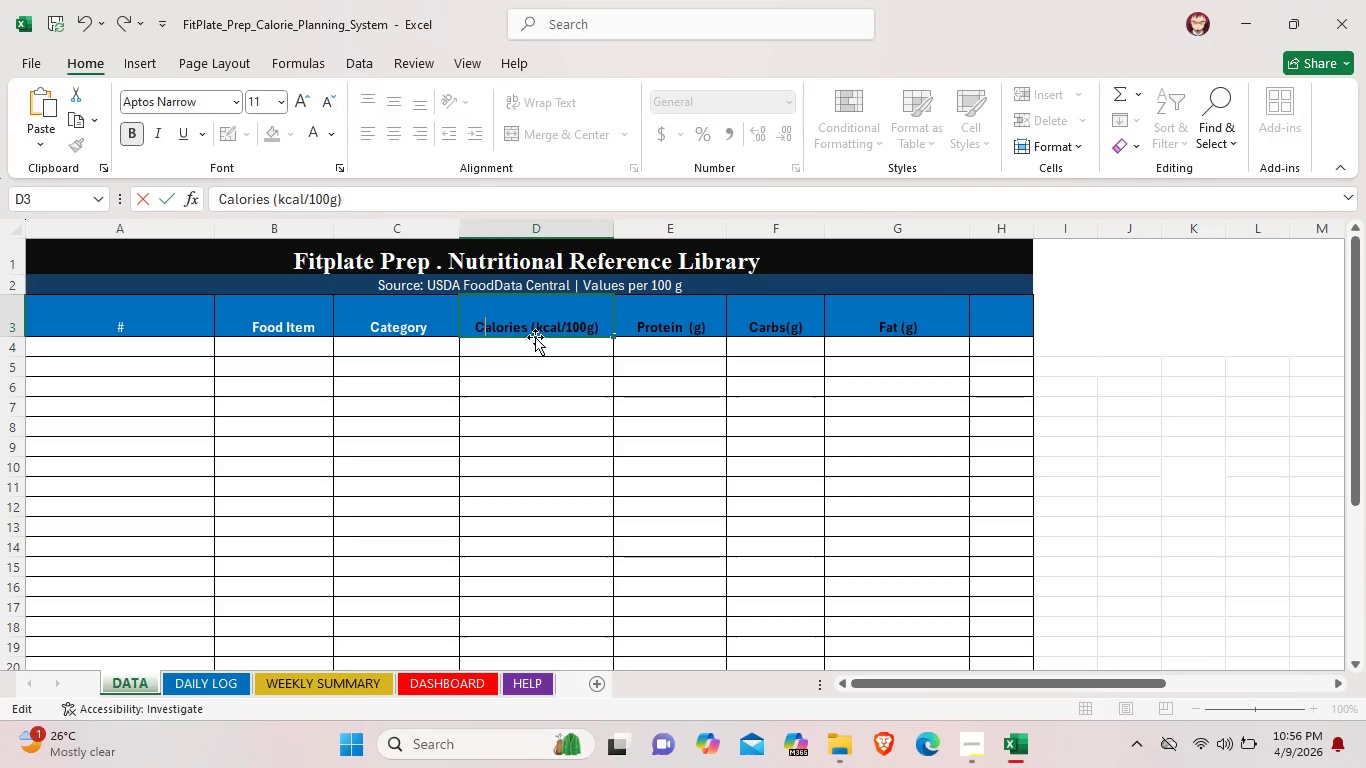 
left_click([585, 337])
 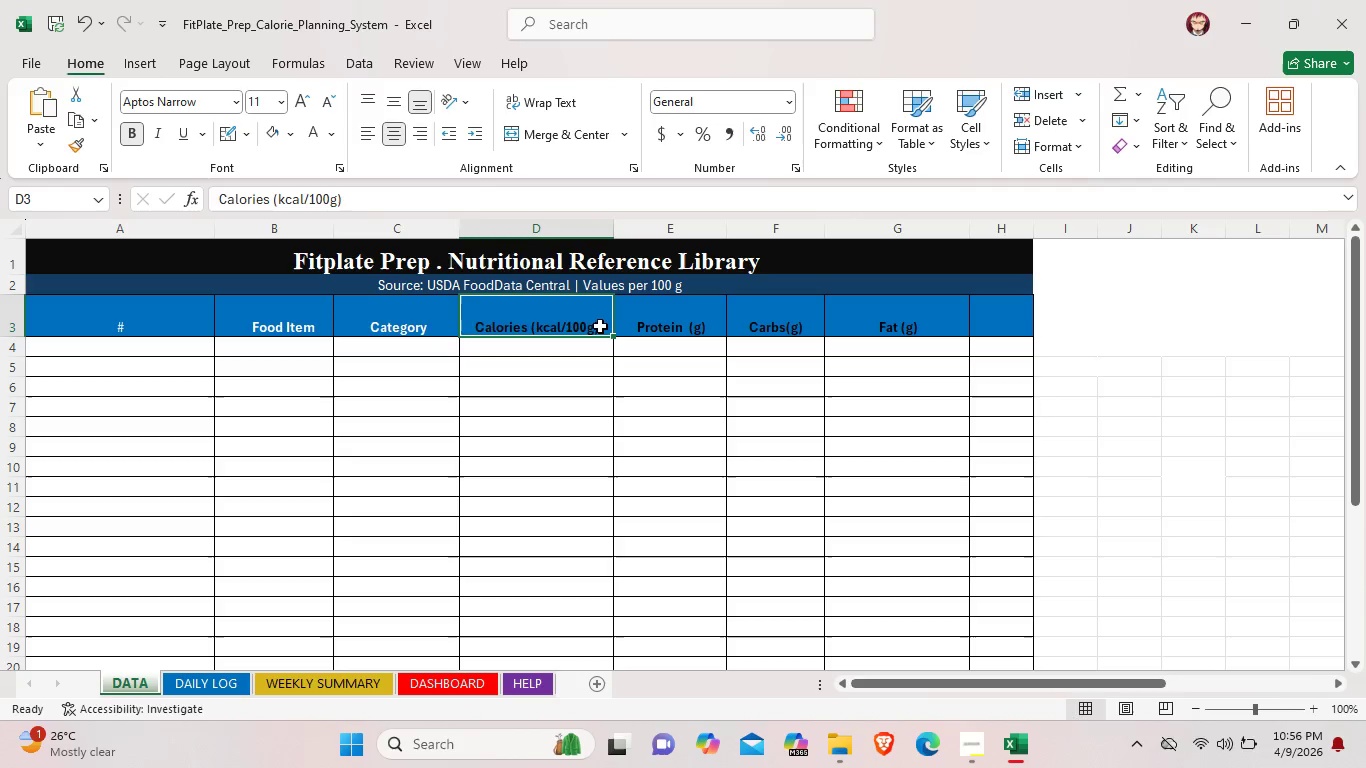 
double_click([600, 326])
 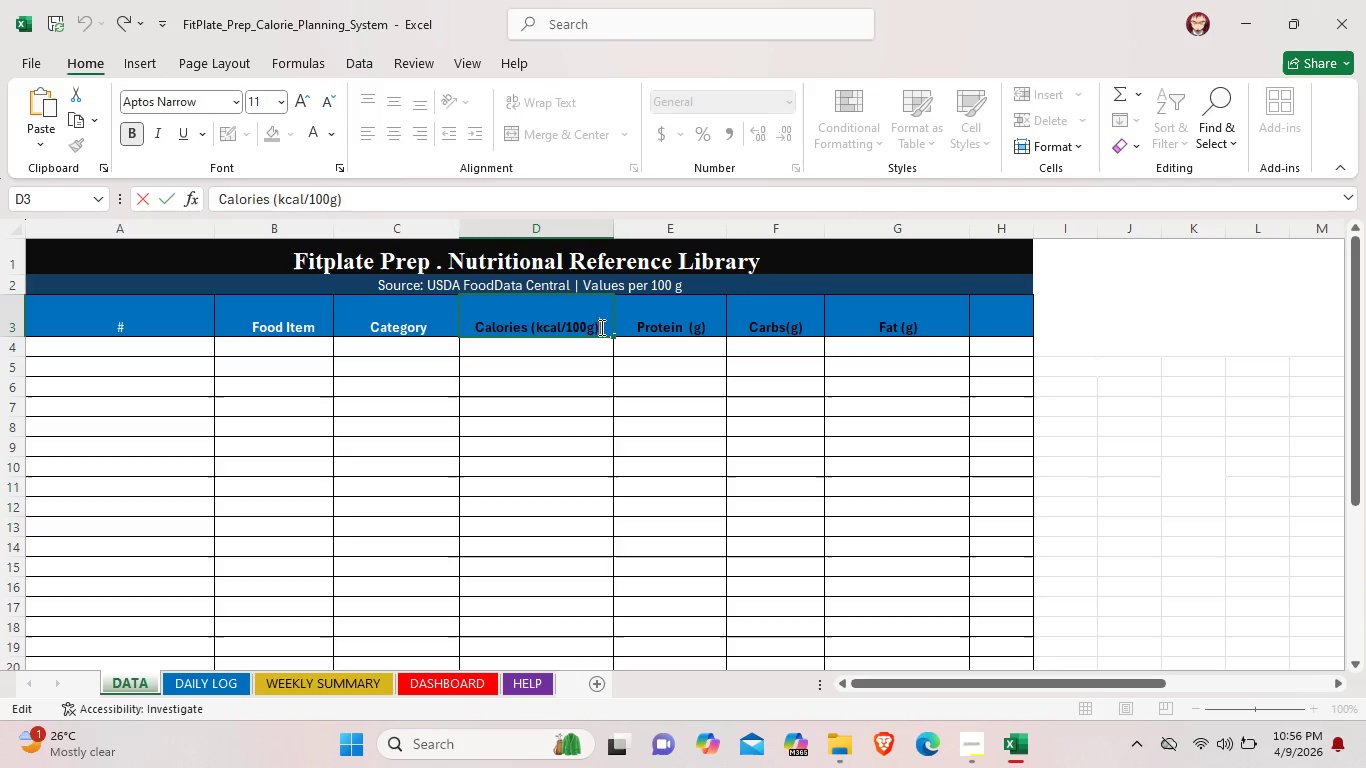 
left_click_drag(start_coordinate=[600, 327], to_coordinate=[477, 322])
 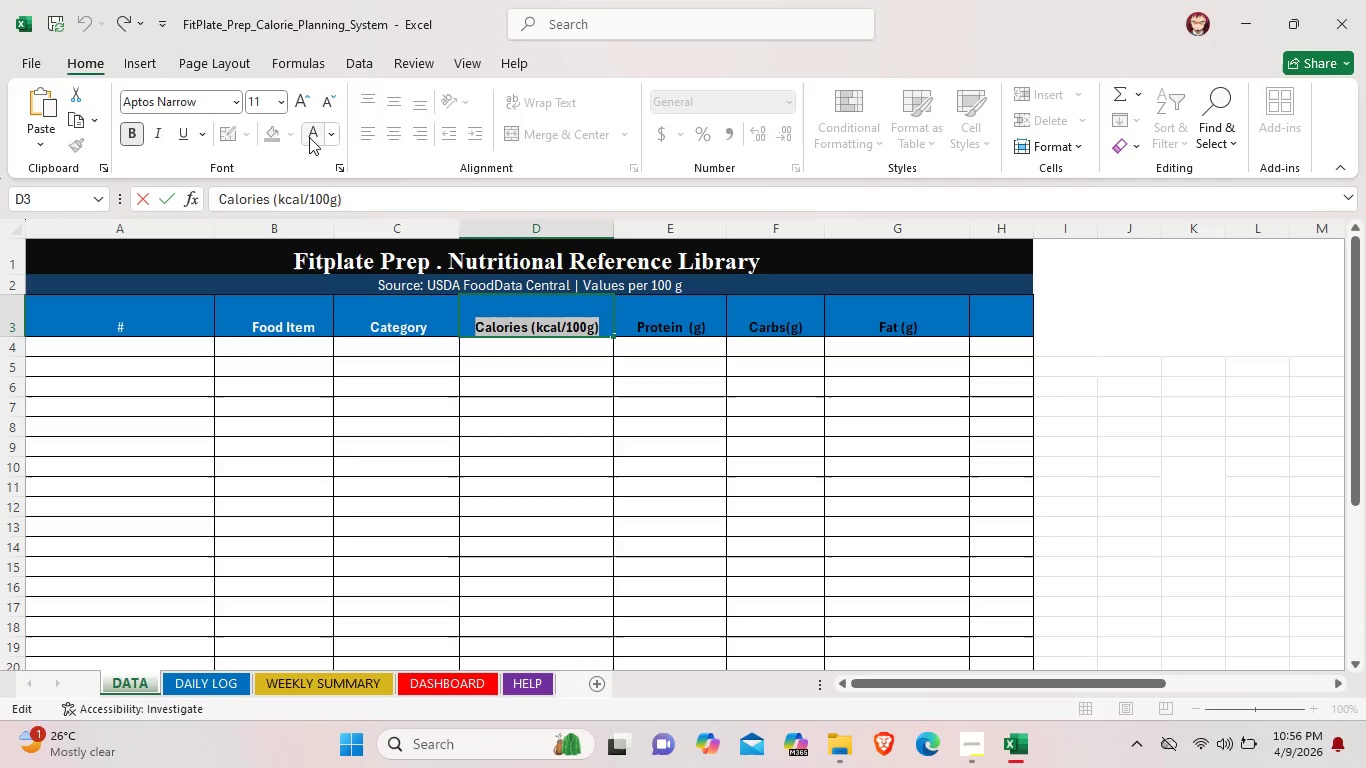 
left_click([309, 137])
 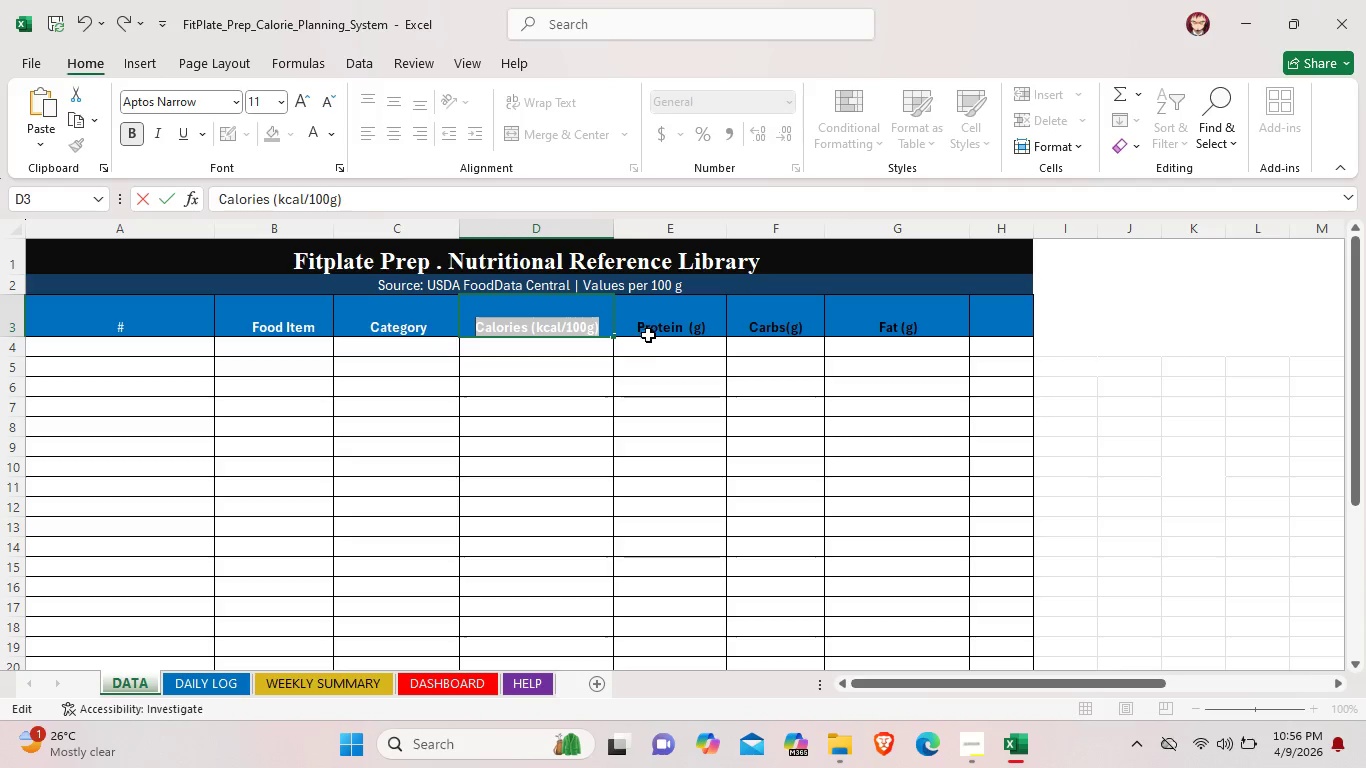 
left_click([648, 335])
 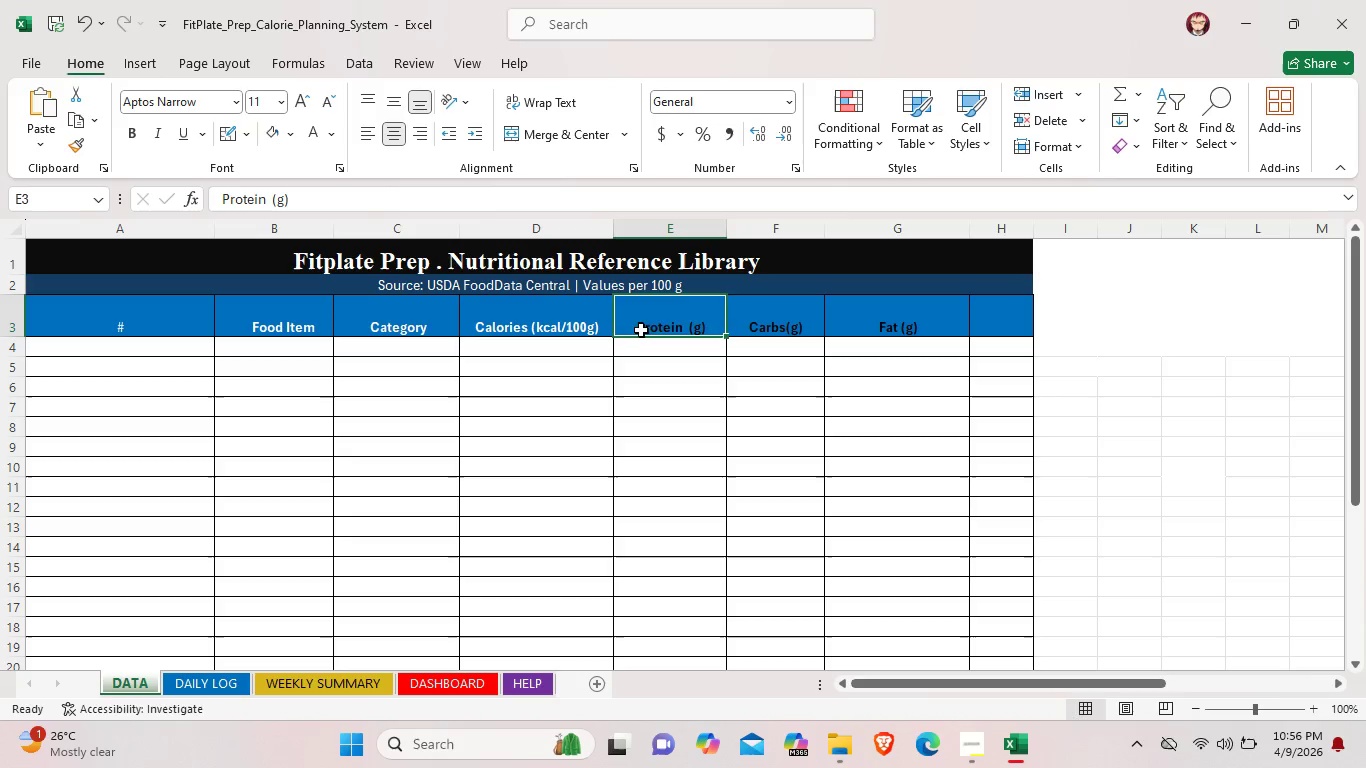 
double_click([641, 330])
 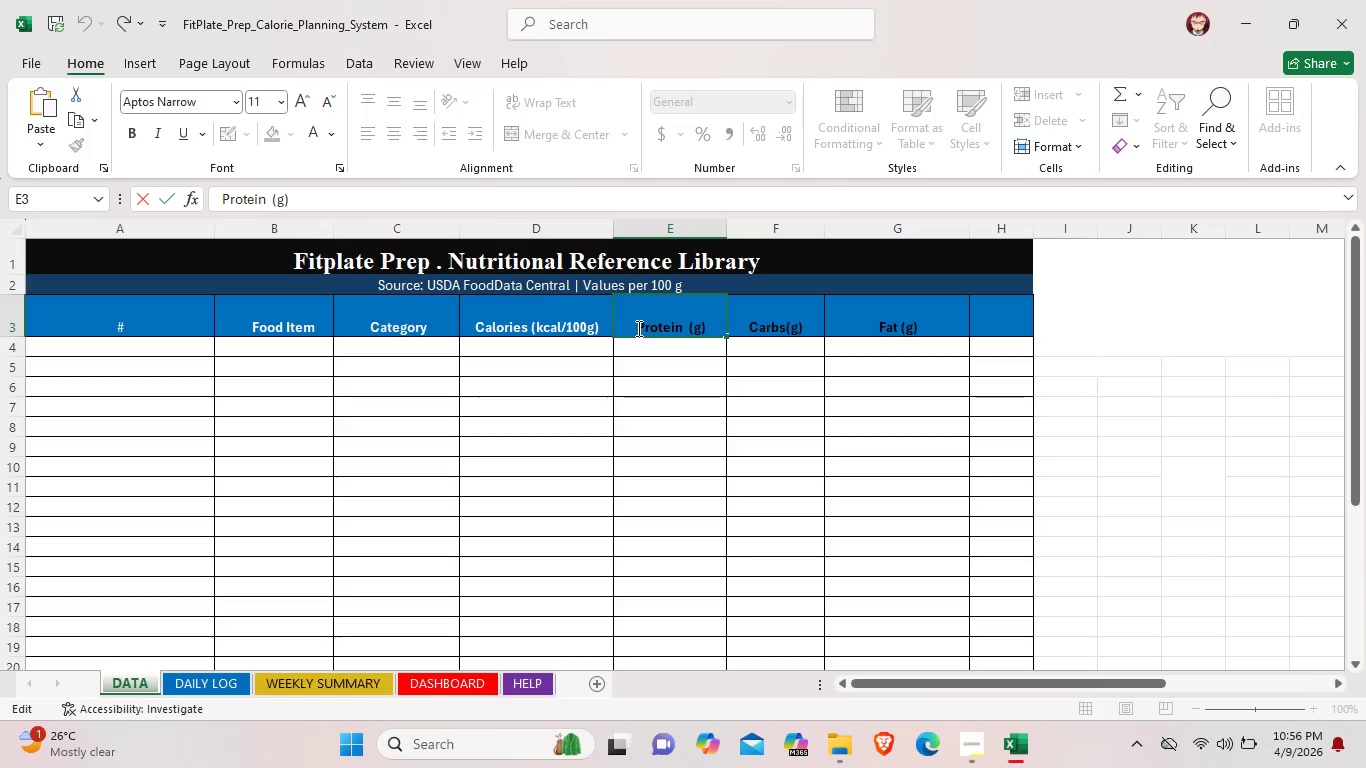 
left_click_drag(start_coordinate=[637, 328], to_coordinate=[708, 337])
 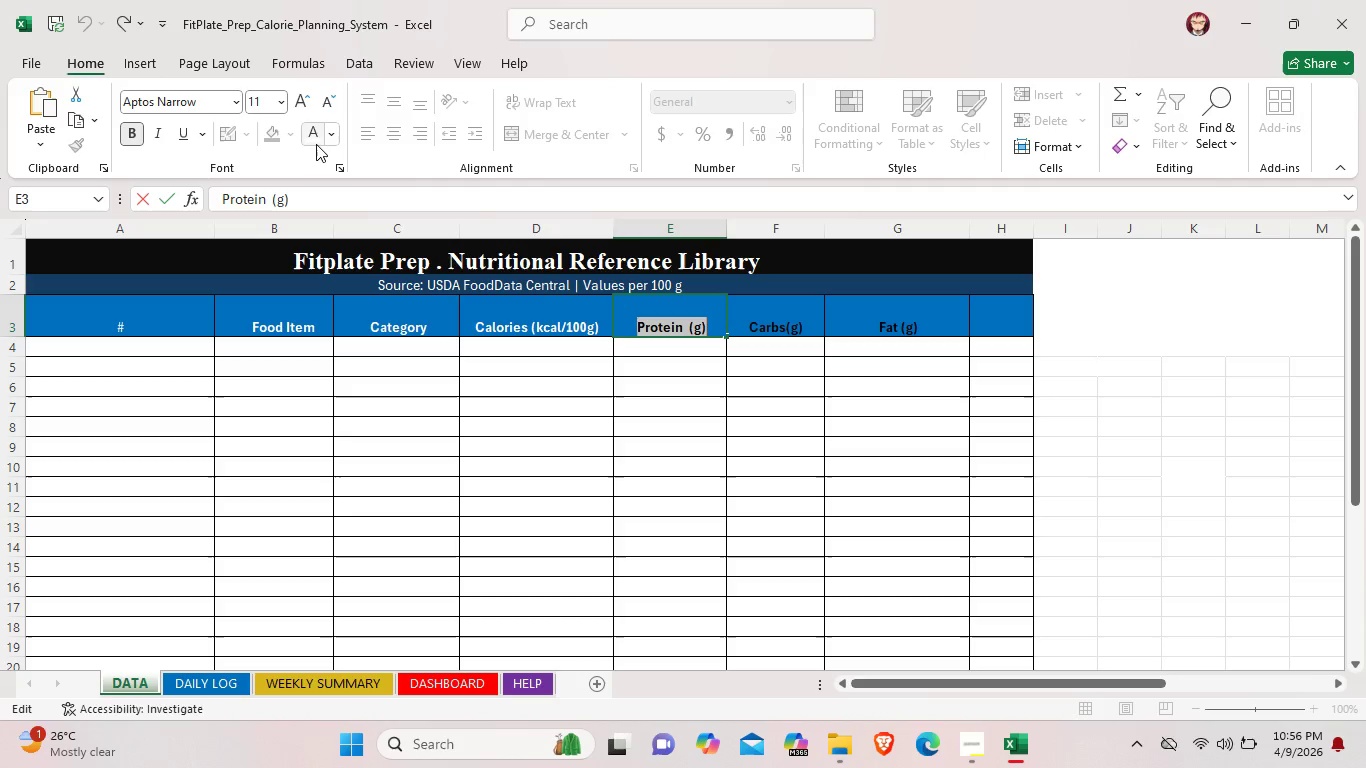 
left_click([316, 144])
 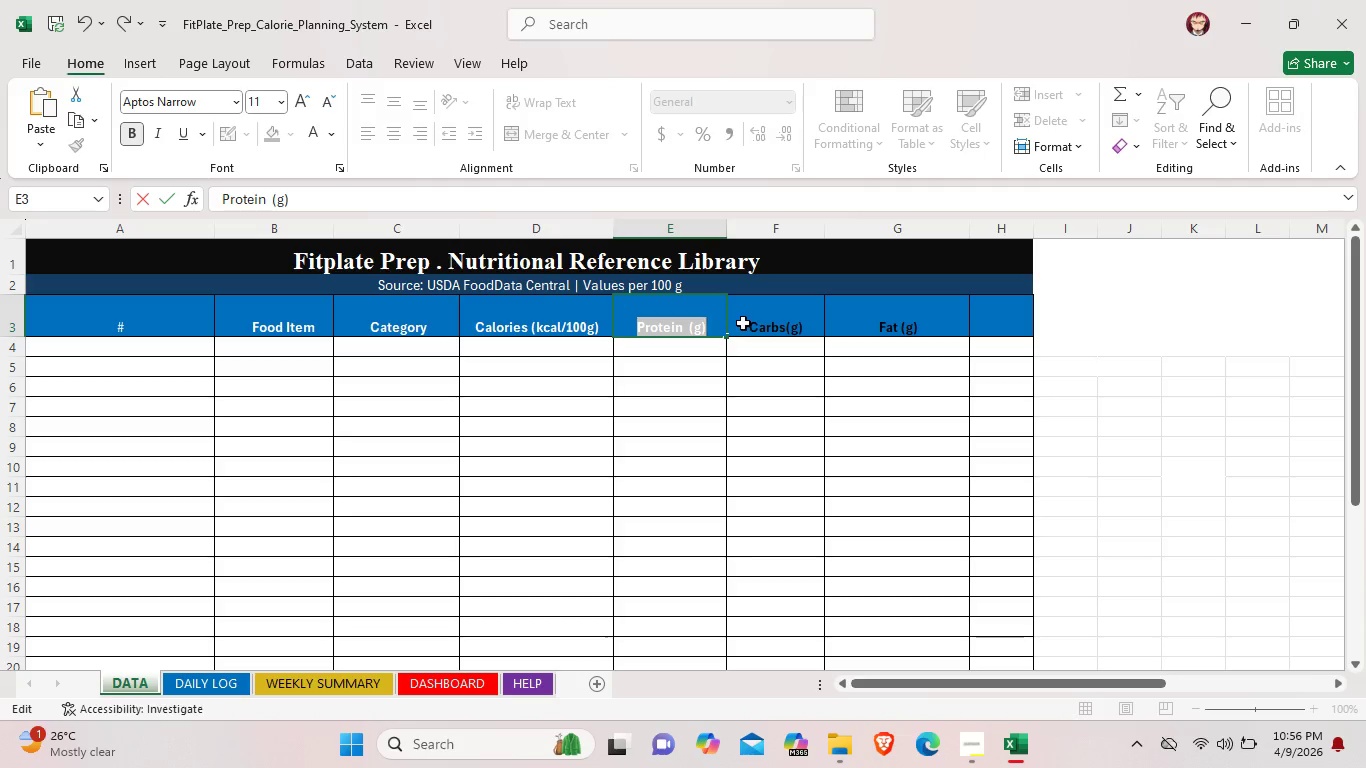 
left_click([745, 324])
 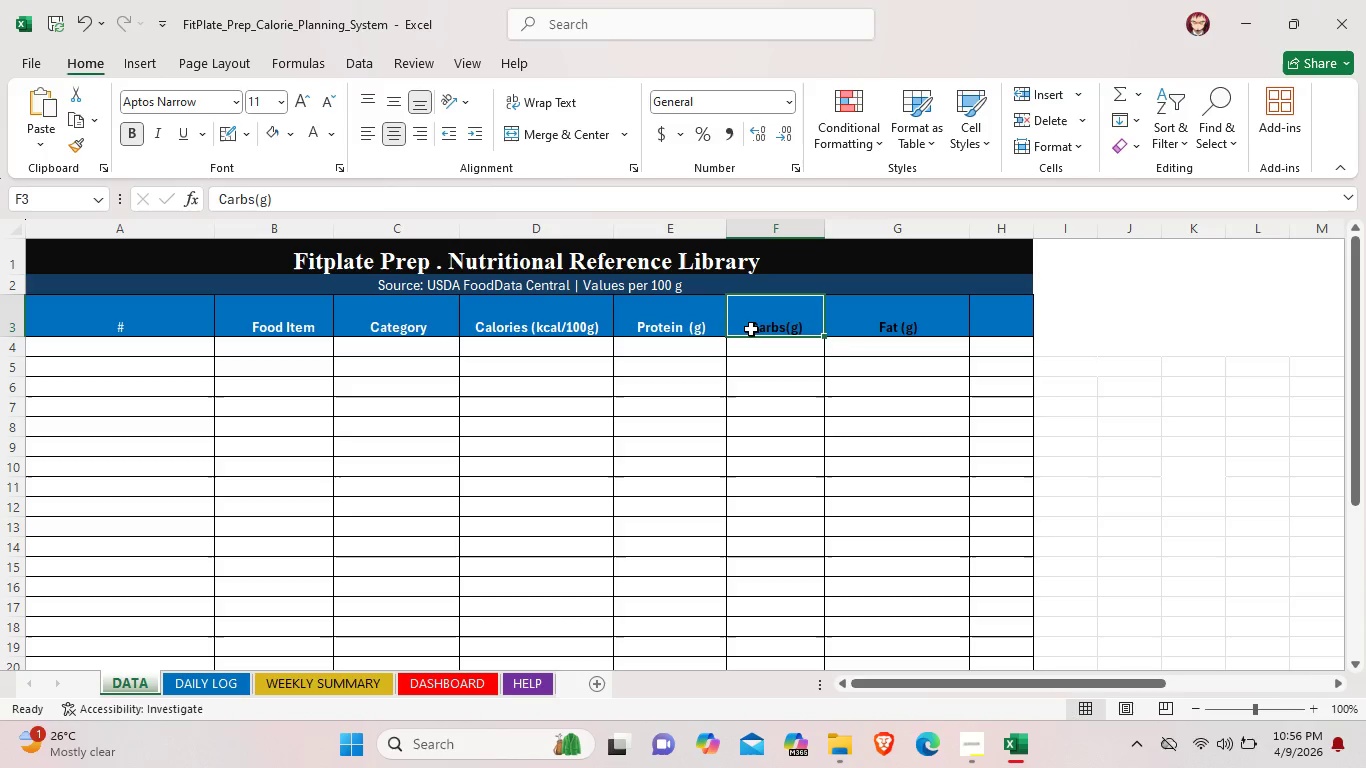 
double_click([751, 329])
 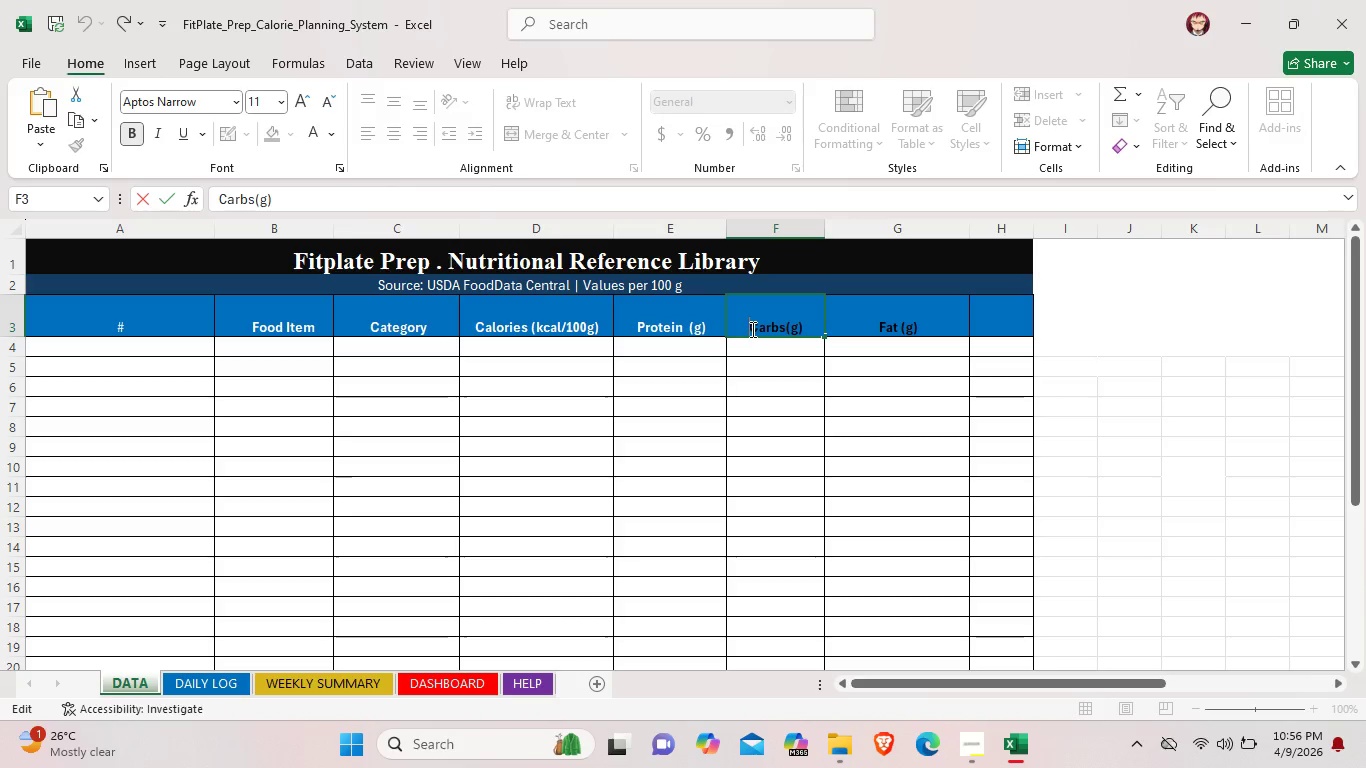 
left_click_drag(start_coordinate=[751, 329], to_coordinate=[801, 329])
 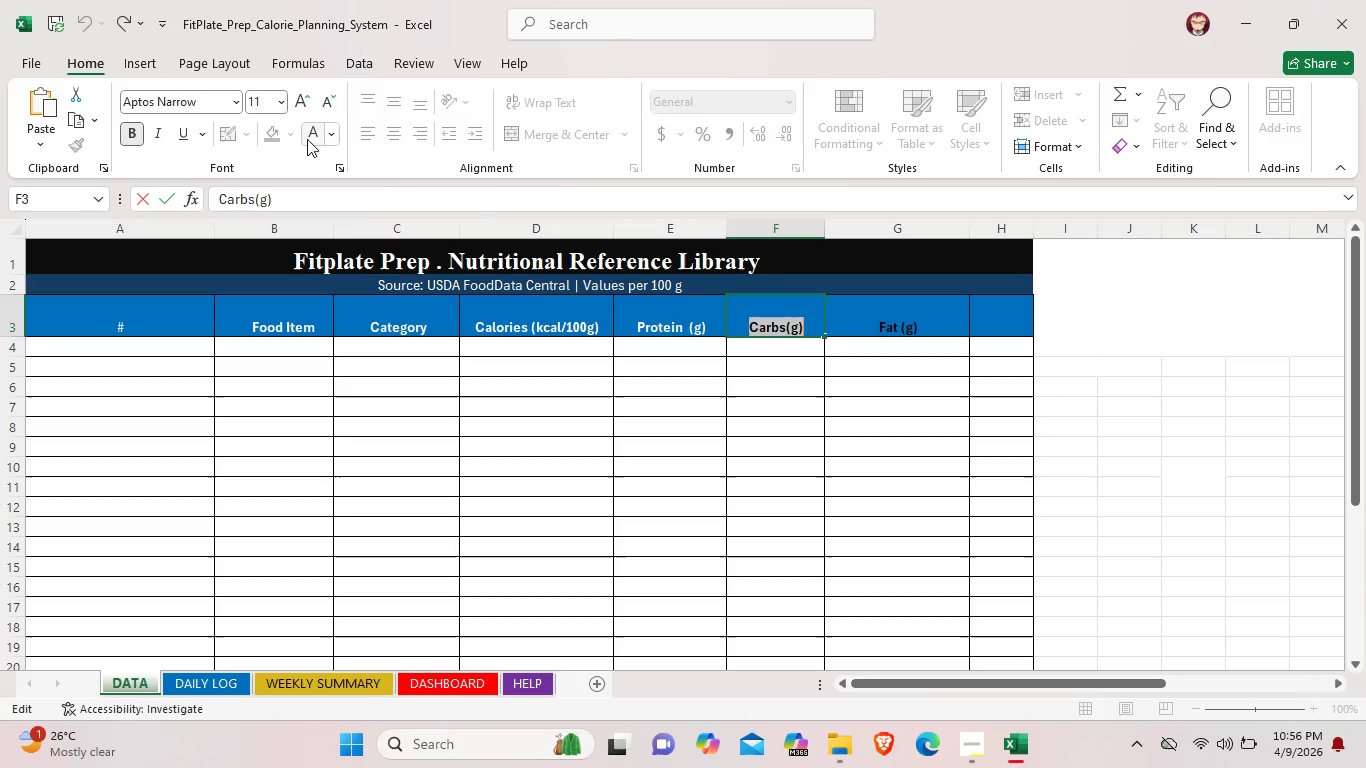 
left_click([310, 139])
 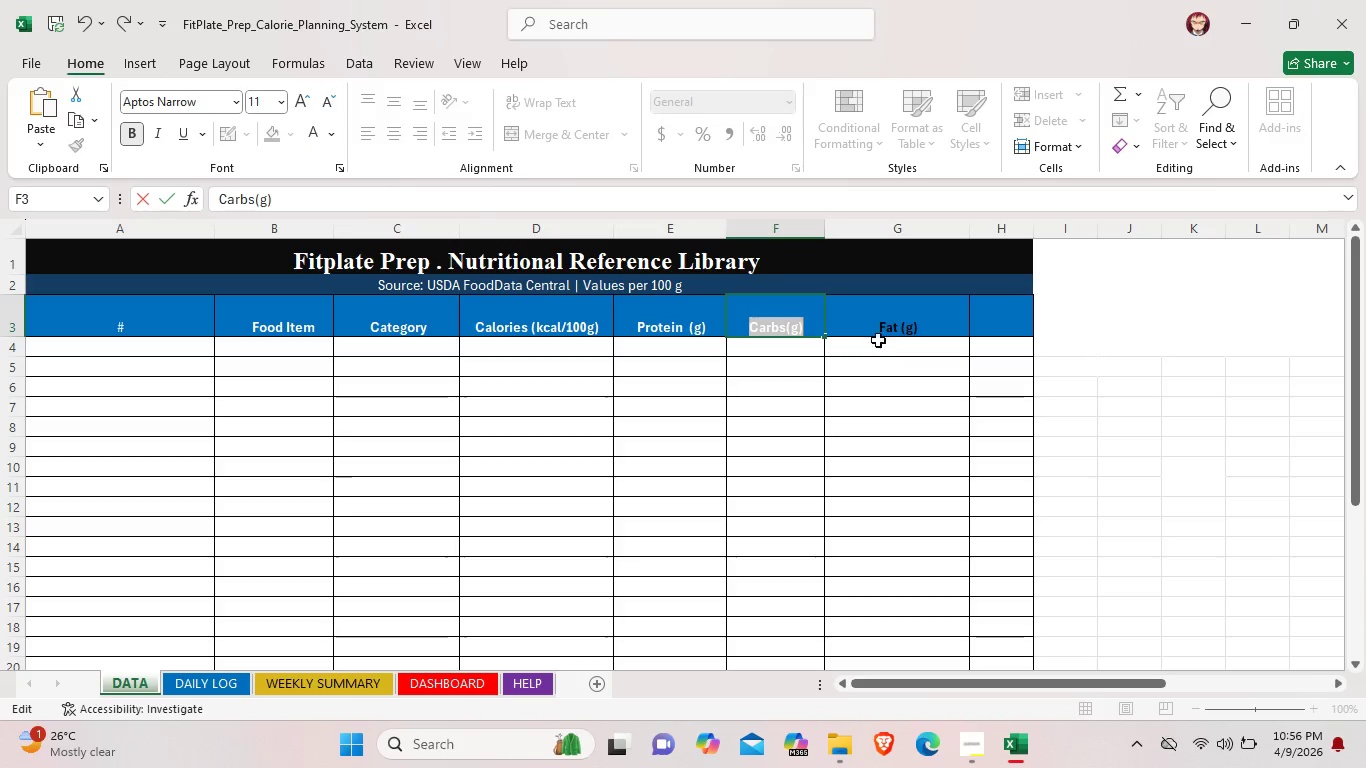 
left_click_drag(start_coordinate=[878, 329], to_coordinate=[873, 328])
 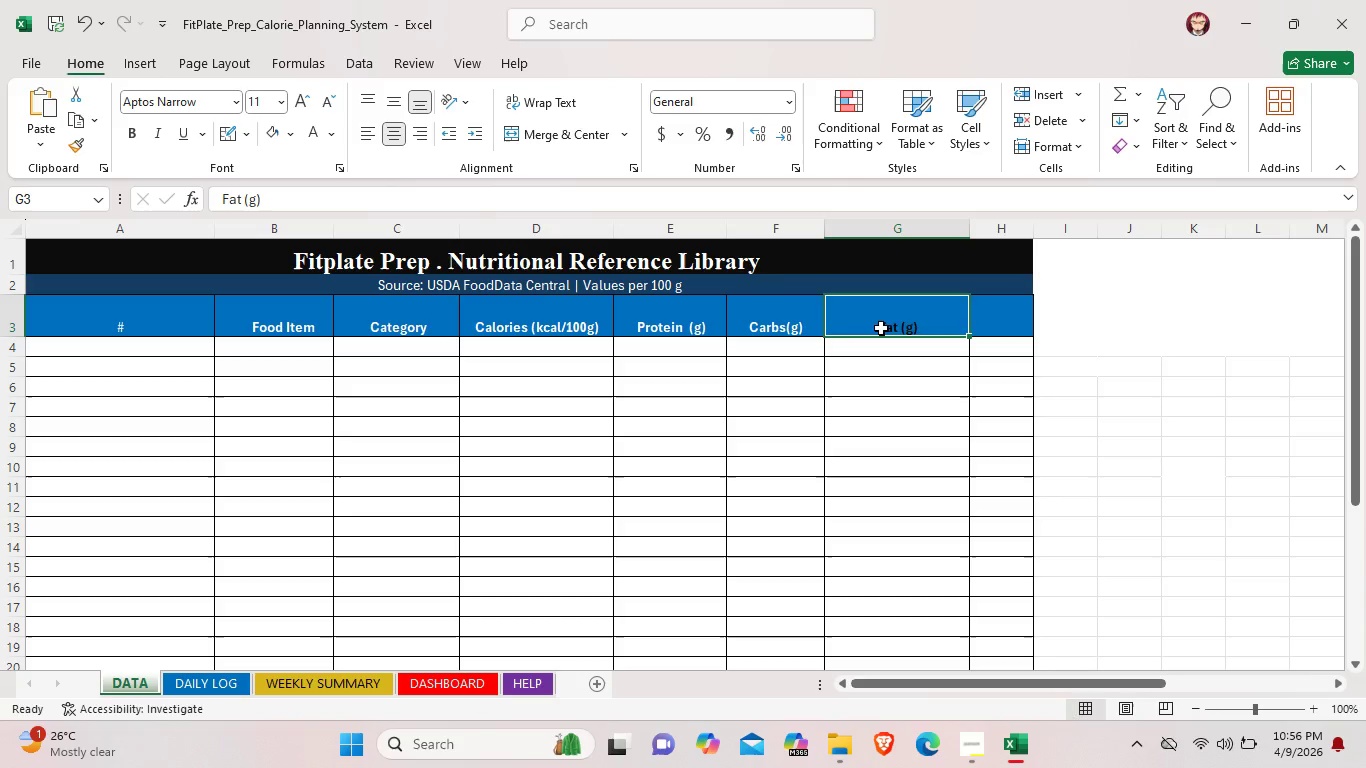 
double_click([881, 328])
 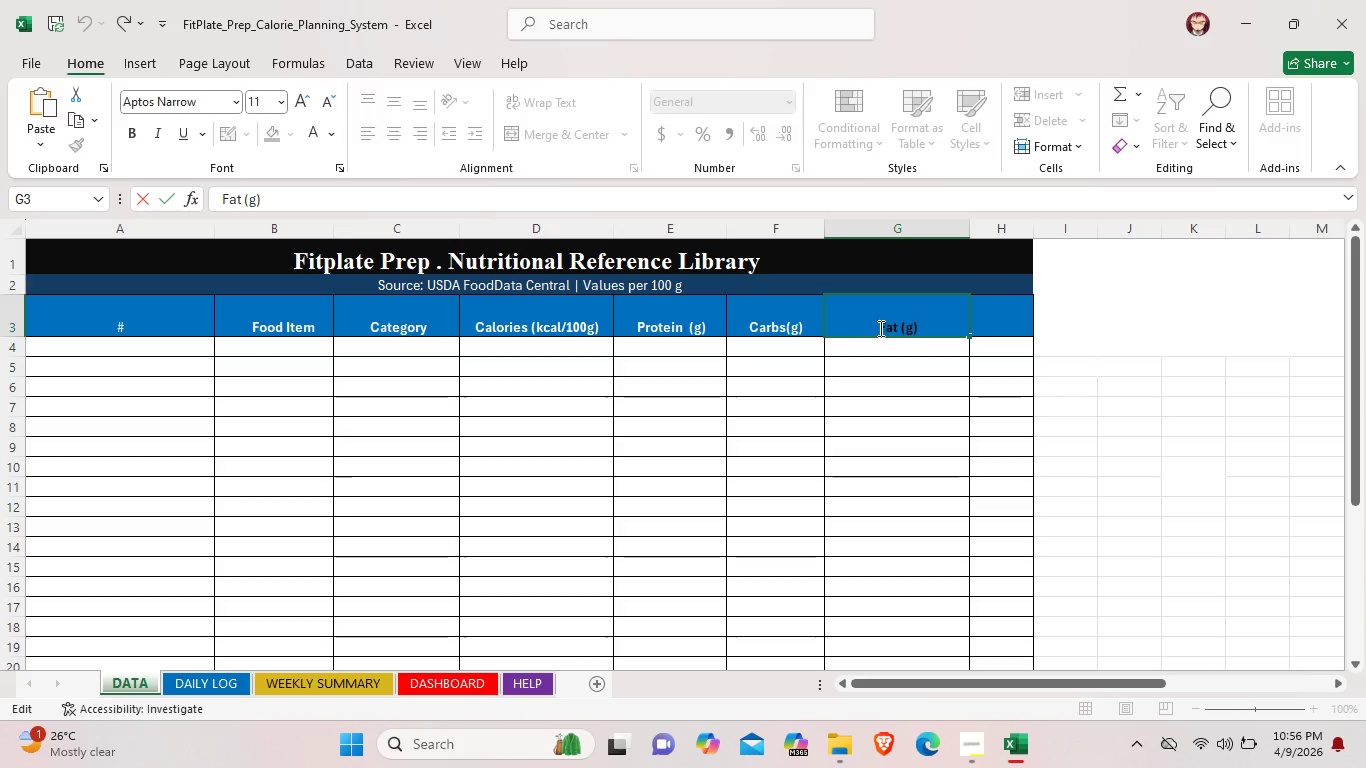 
left_click_drag(start_coordinate=[879, 328], to_coordinate=[917, 328])
 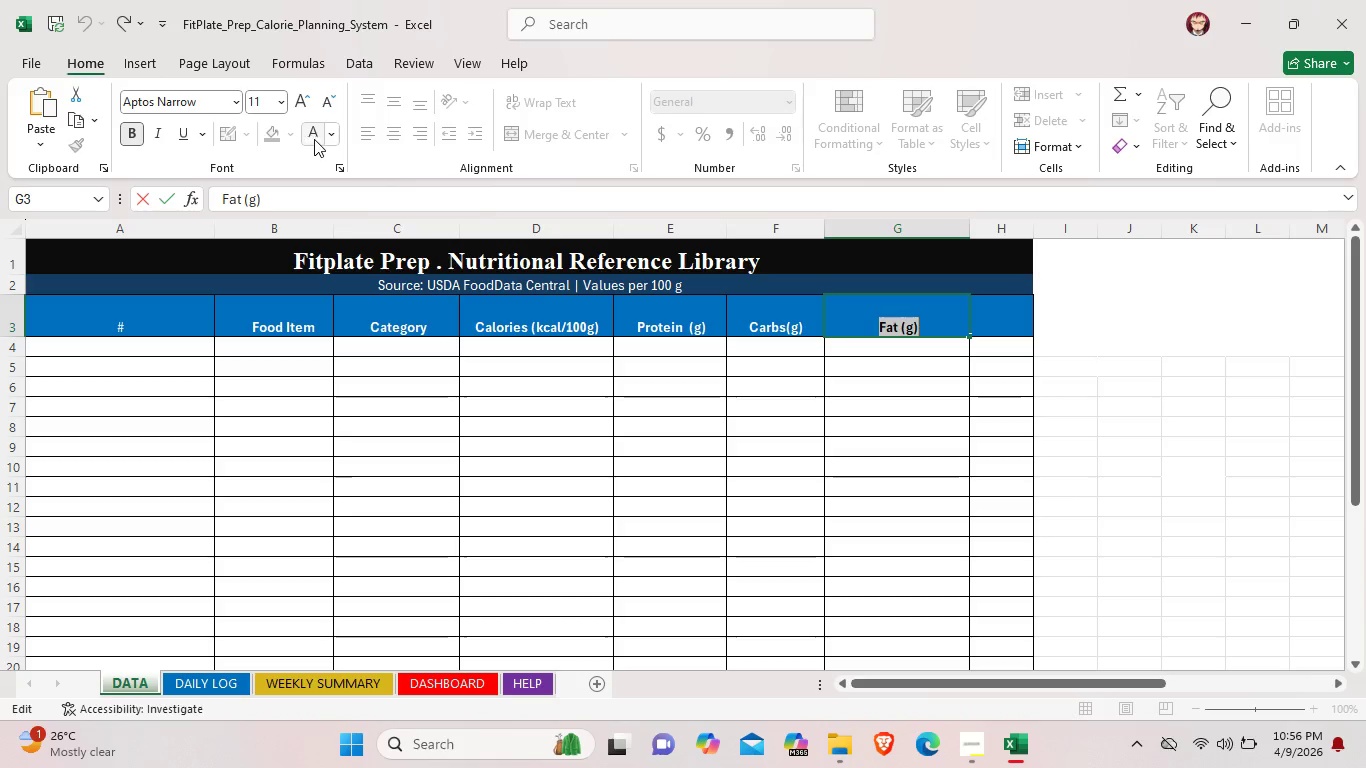 
left_click([312, 138])
 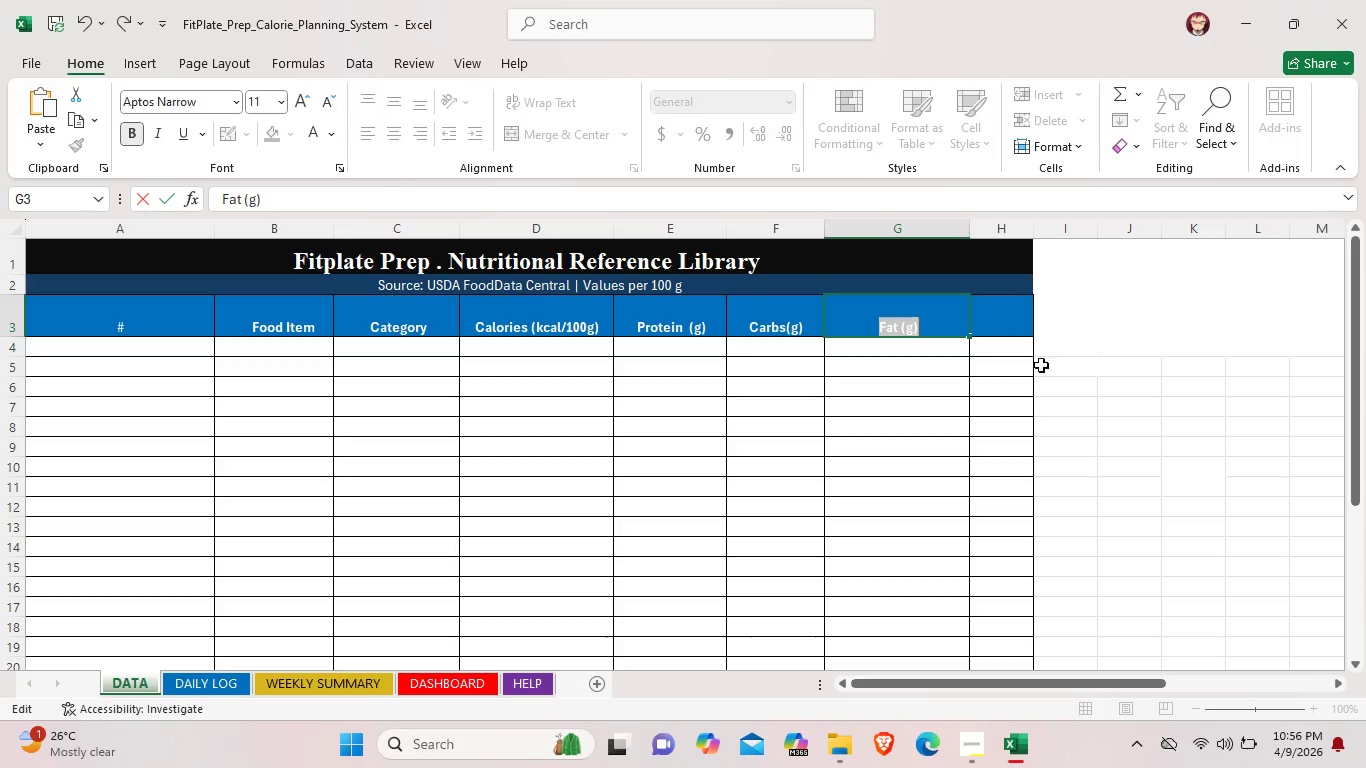 
left_click([1074, 383])
 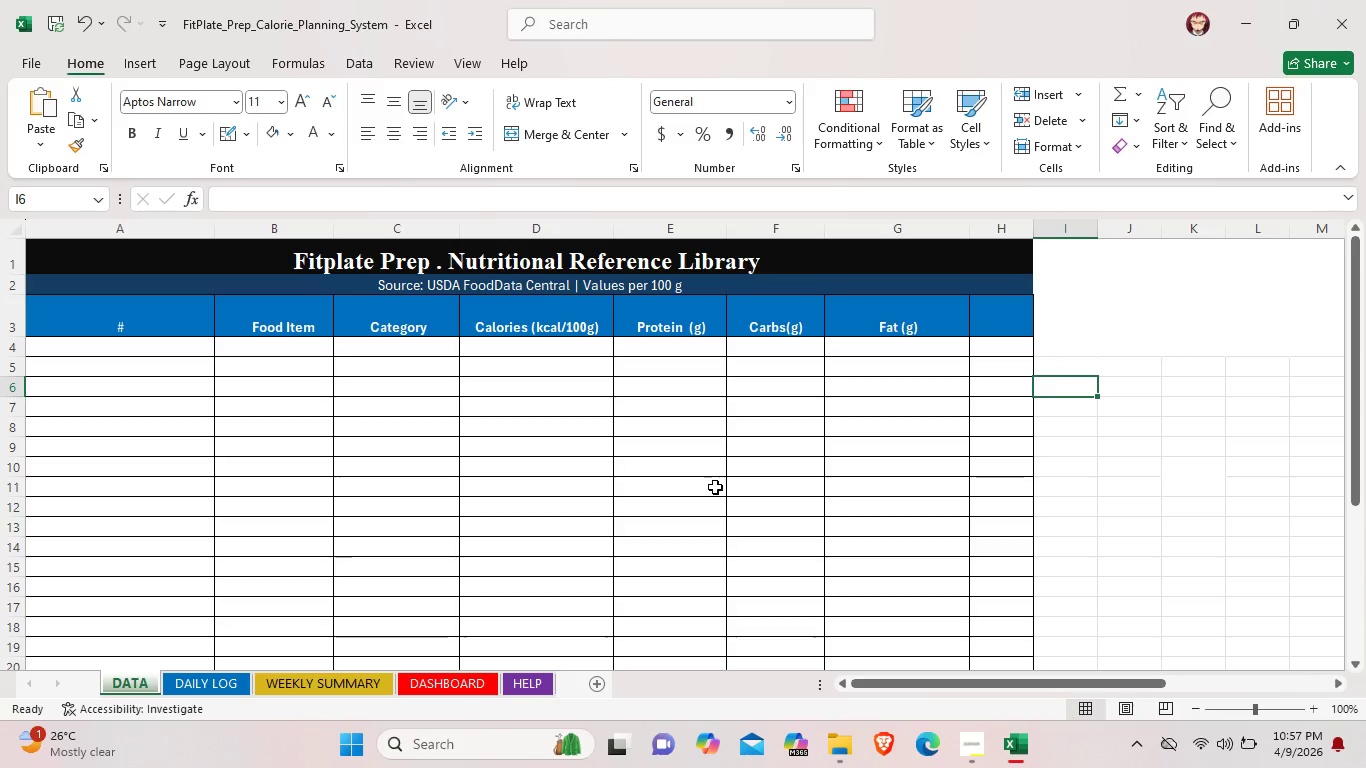 
wait(31.69)
 